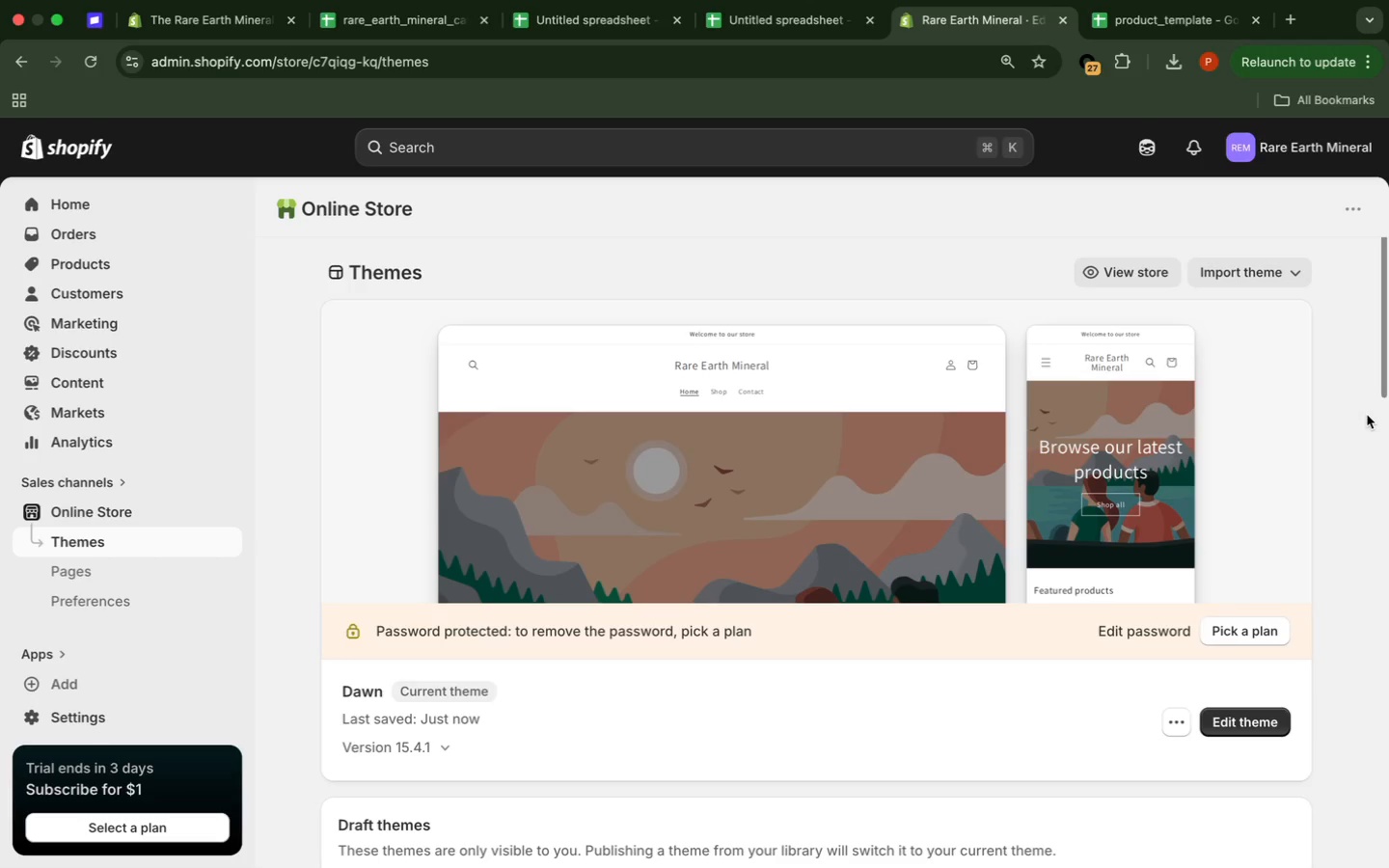 
scroll: coordinate [1367, 415], scroll_direction: down, amount: 5.0
 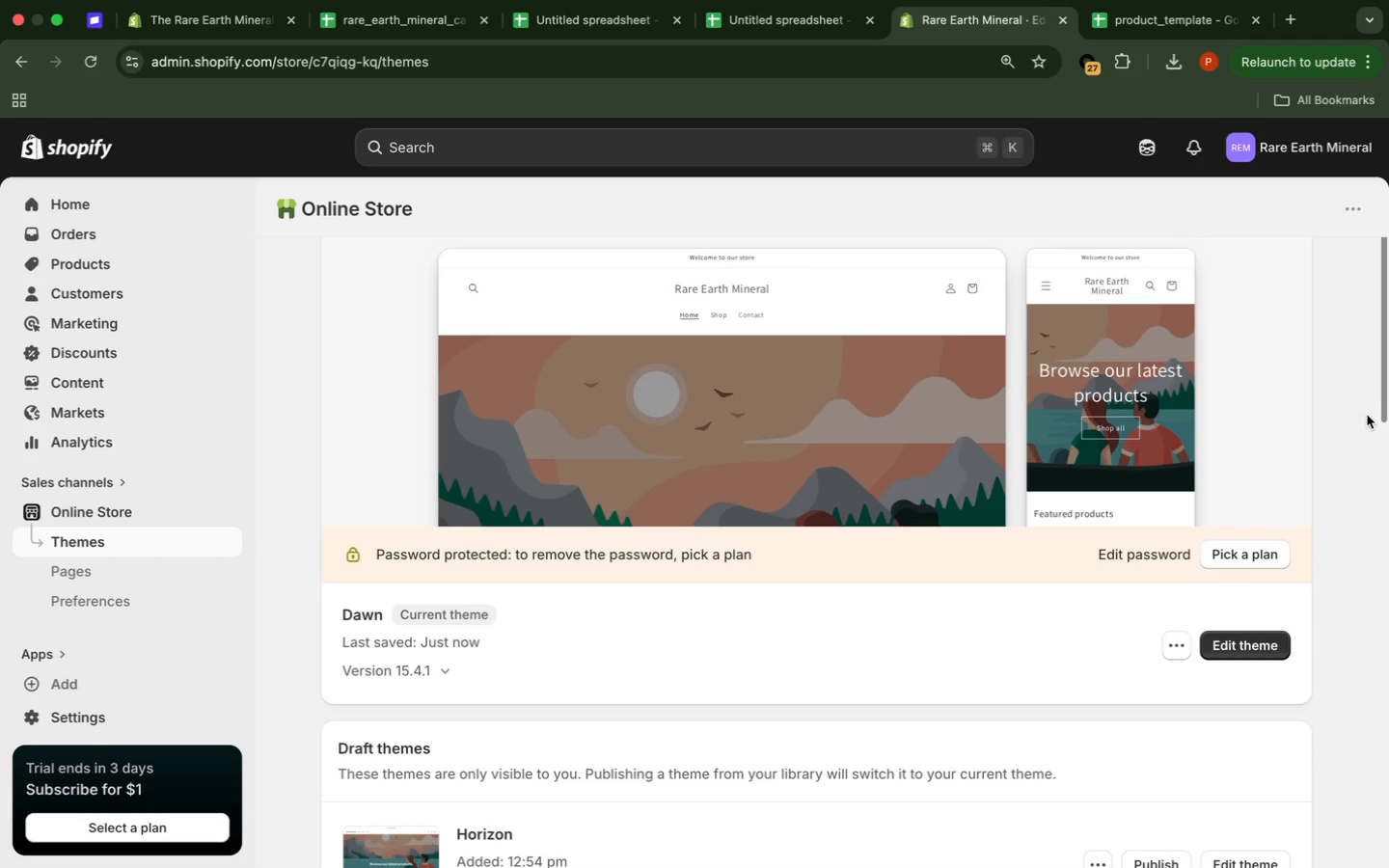 
scroll: coordinate [1367, 415], scroll_direction: up, amount: 5.0
 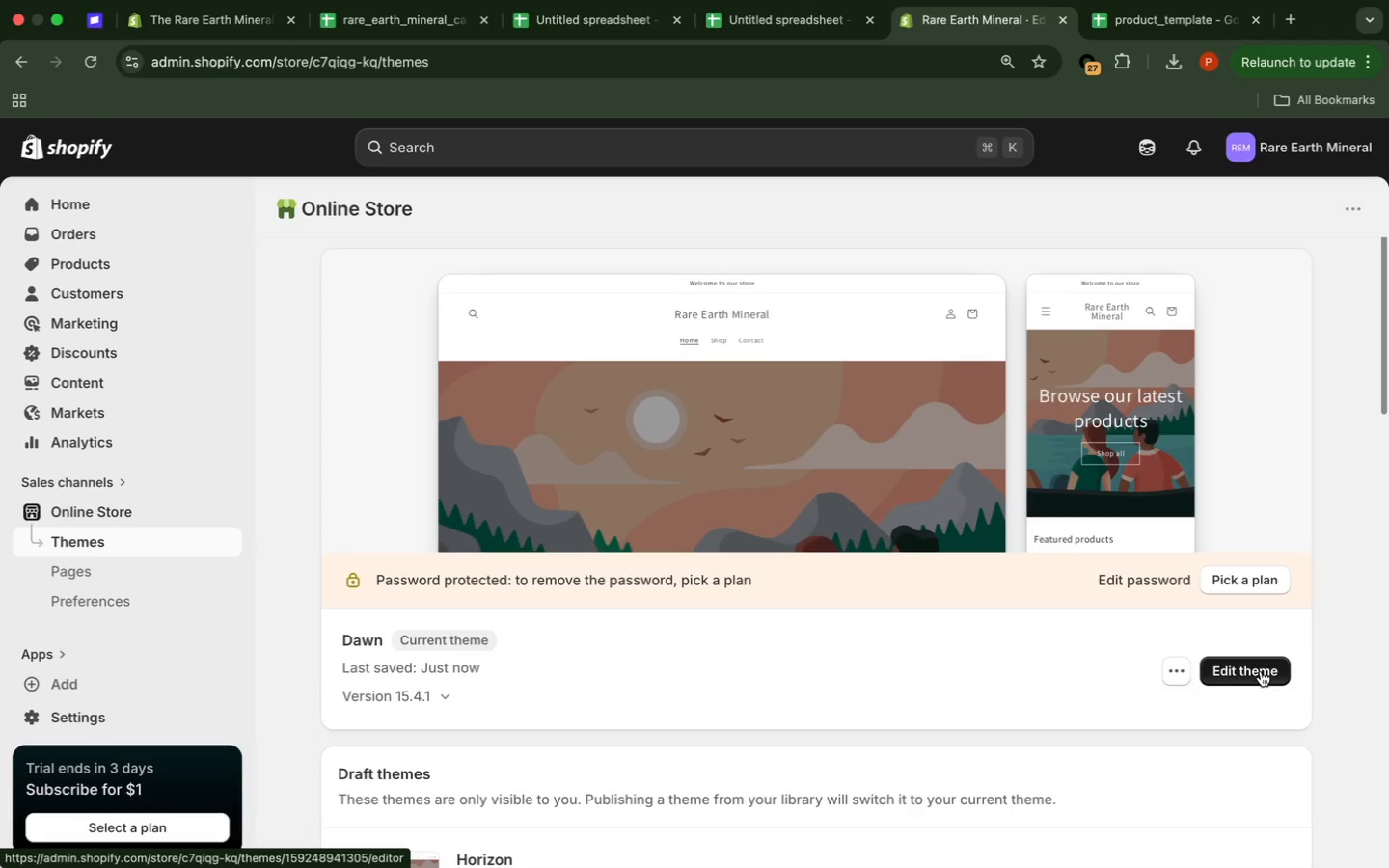 
wait(10.96)
 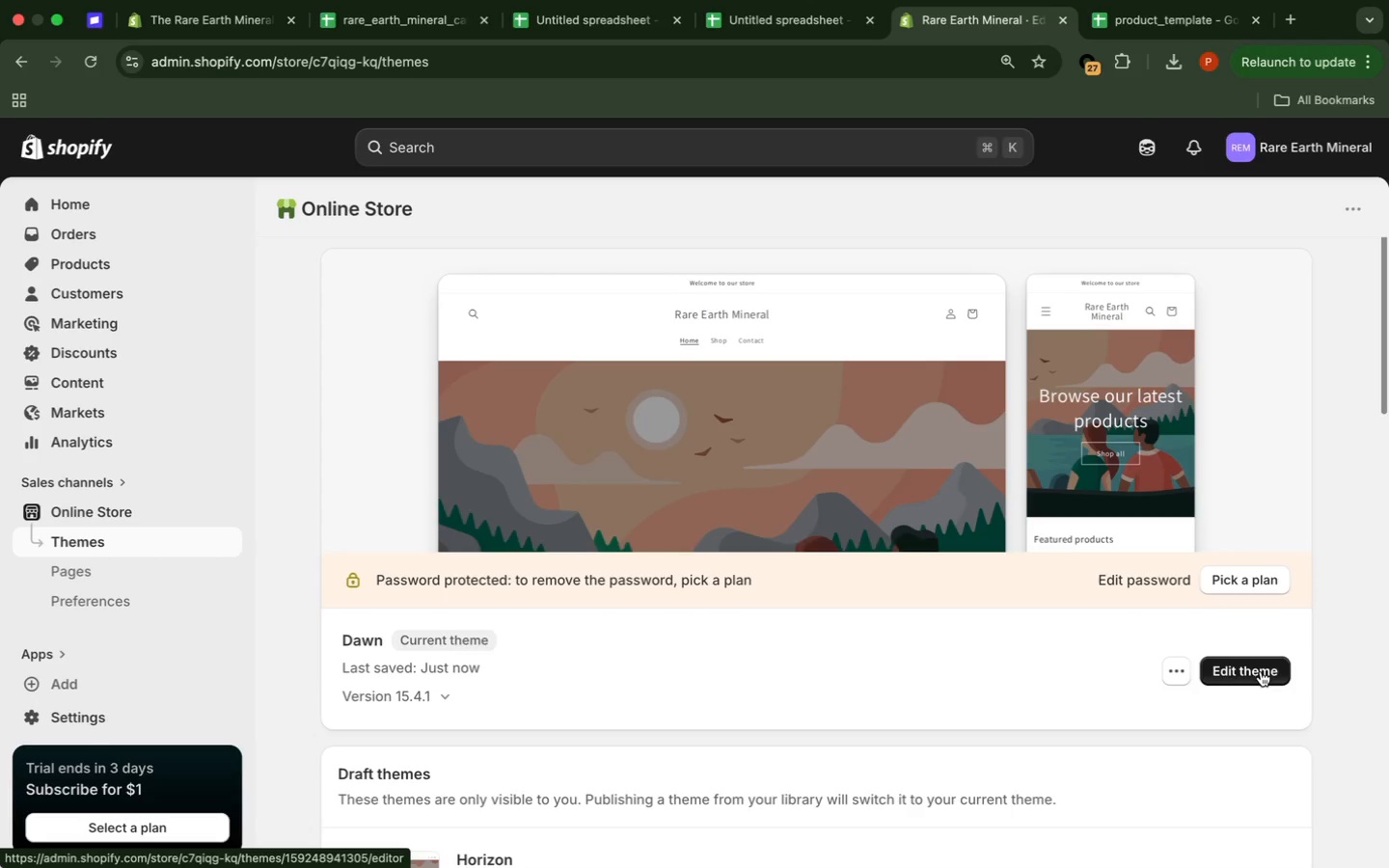 
left_click([1247, 664])
 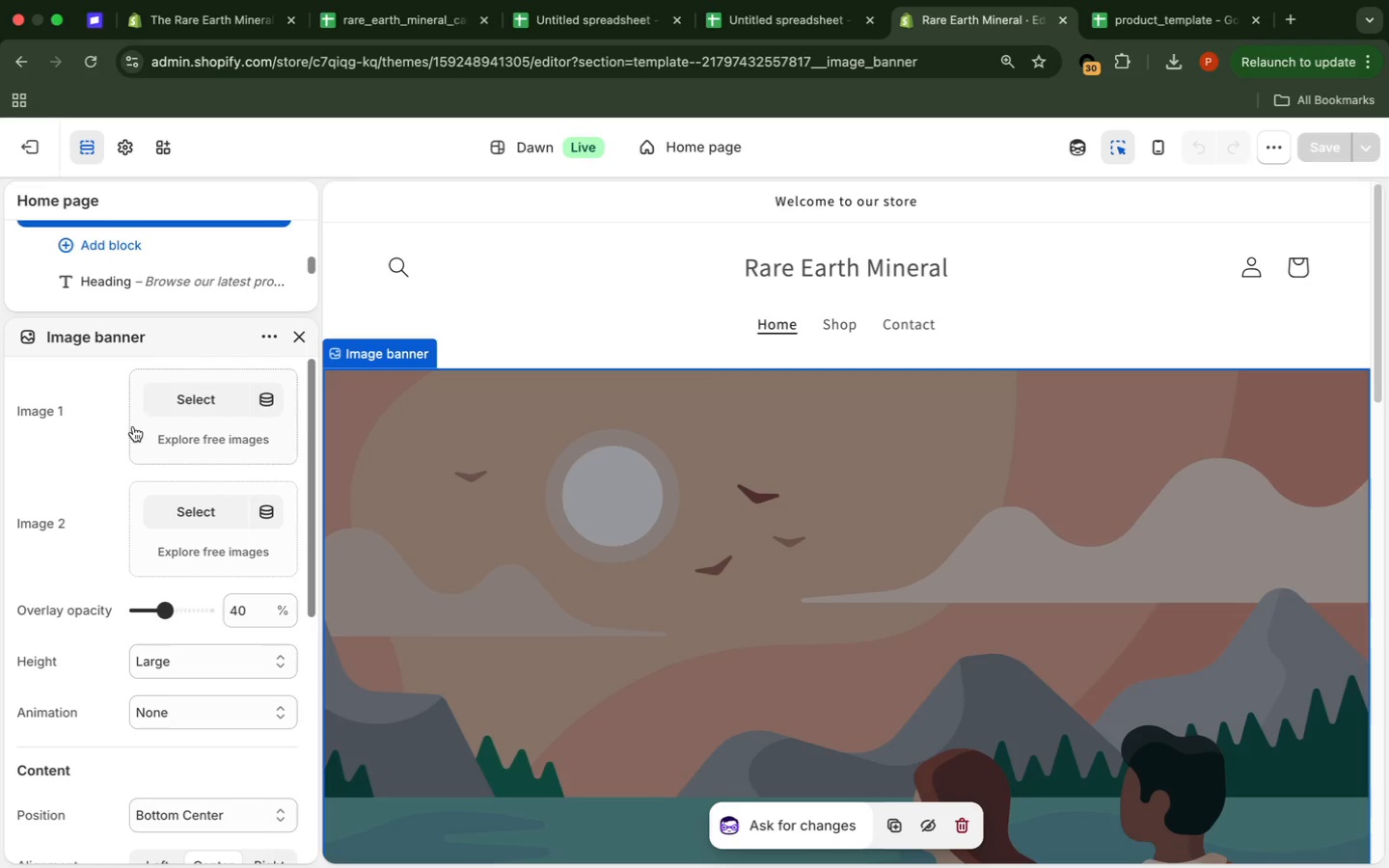 
wait(105.79)
 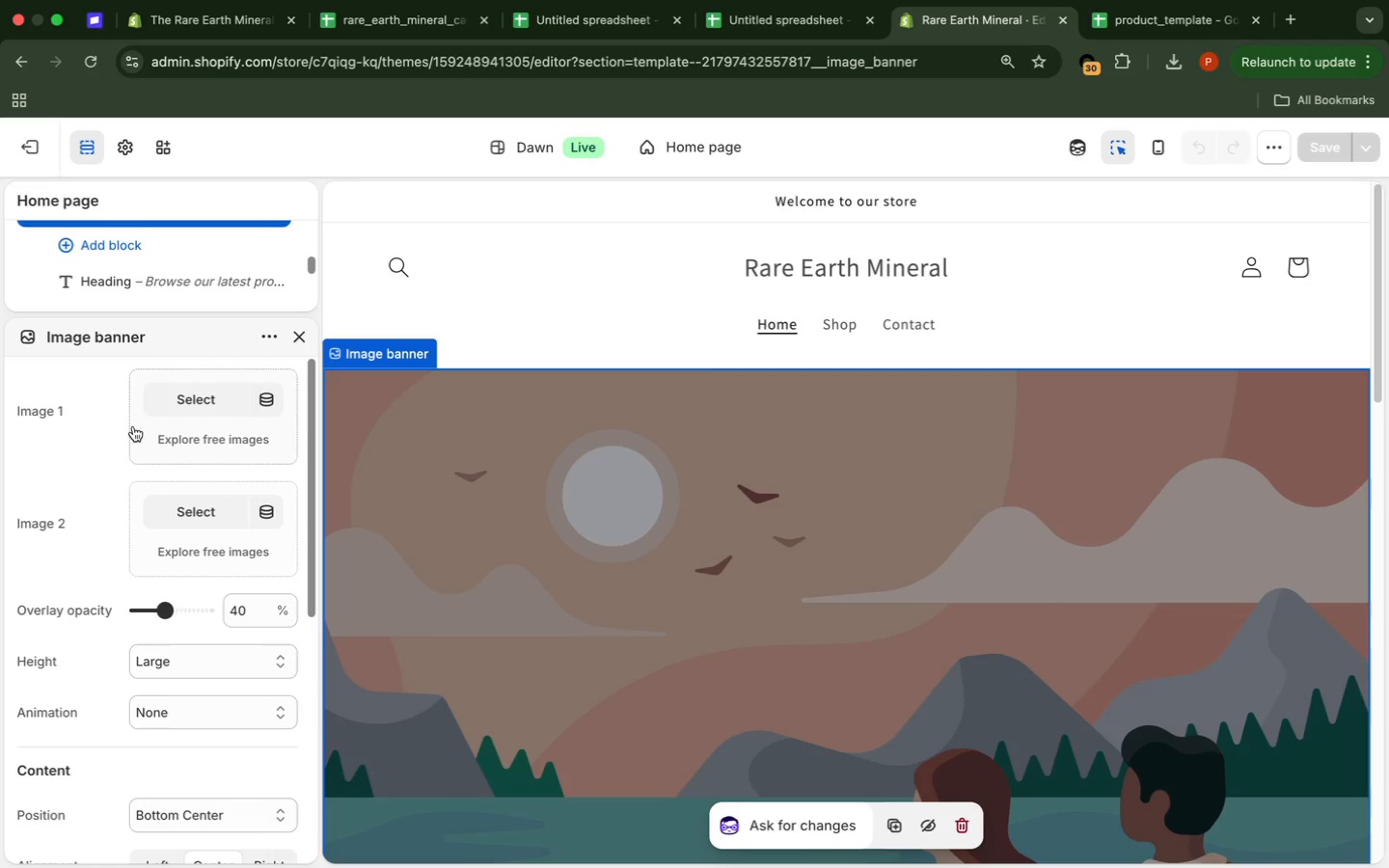 
left_click([204, 399])
 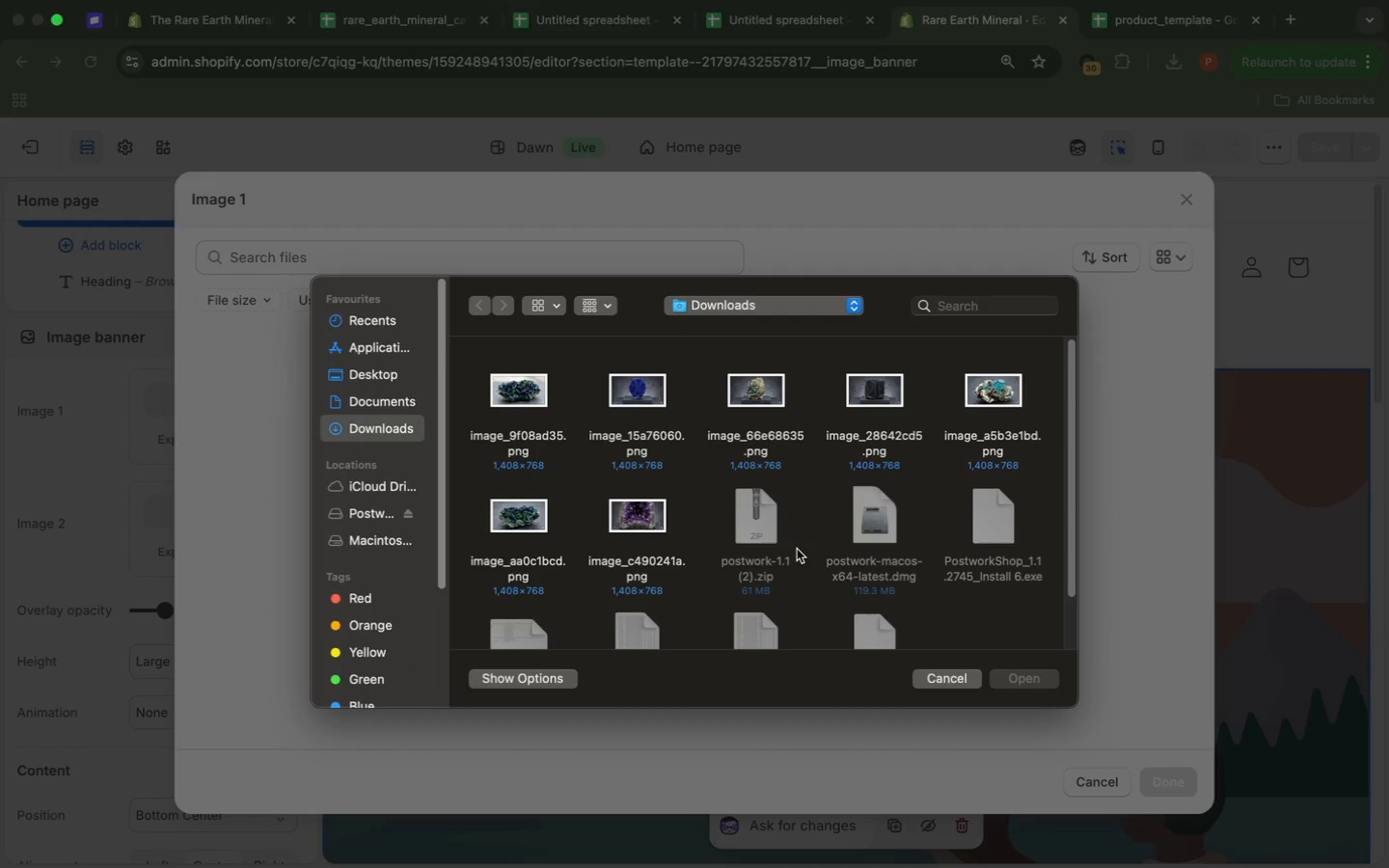 
wait(30.37)
 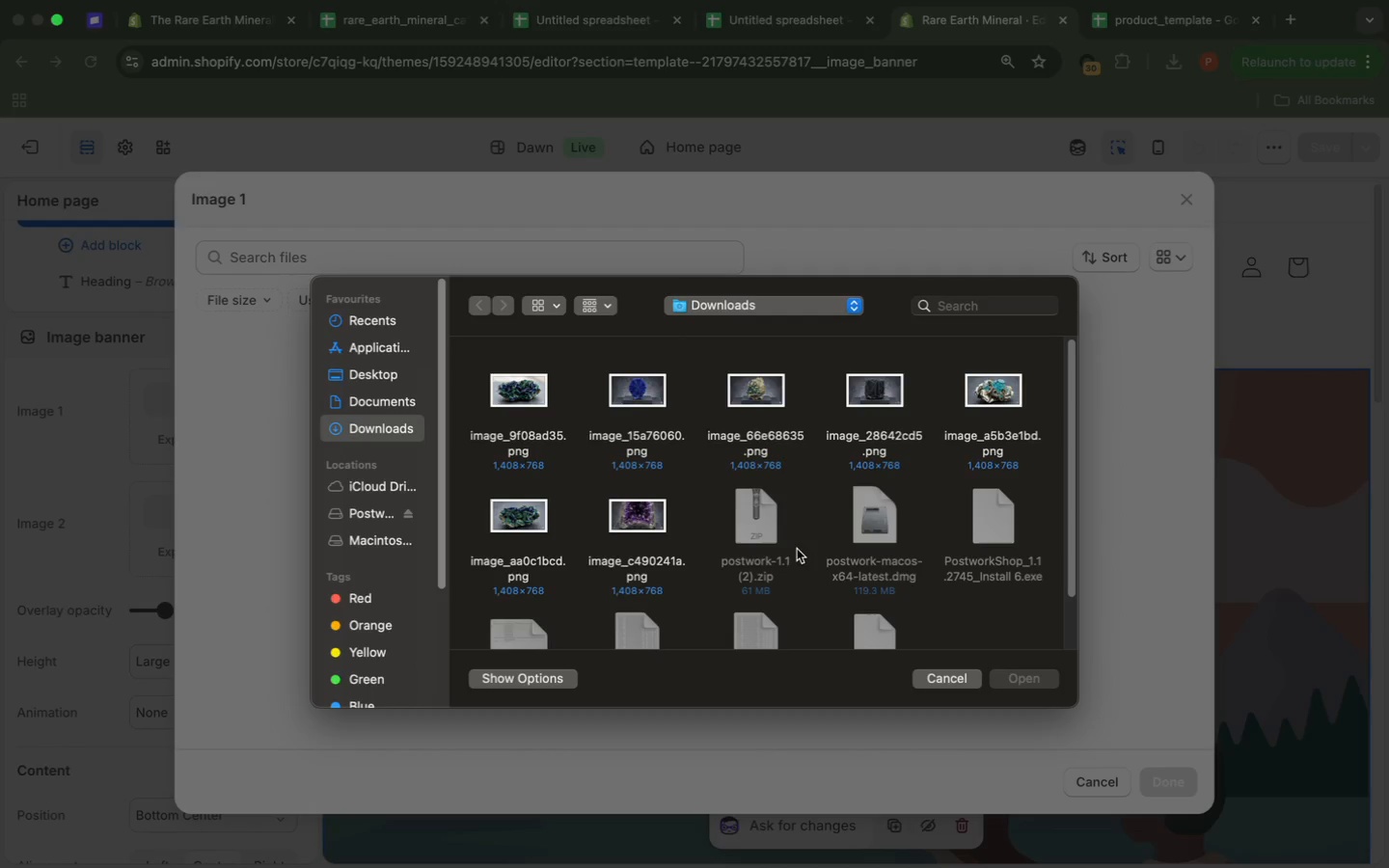 
double_click([526, 387])
 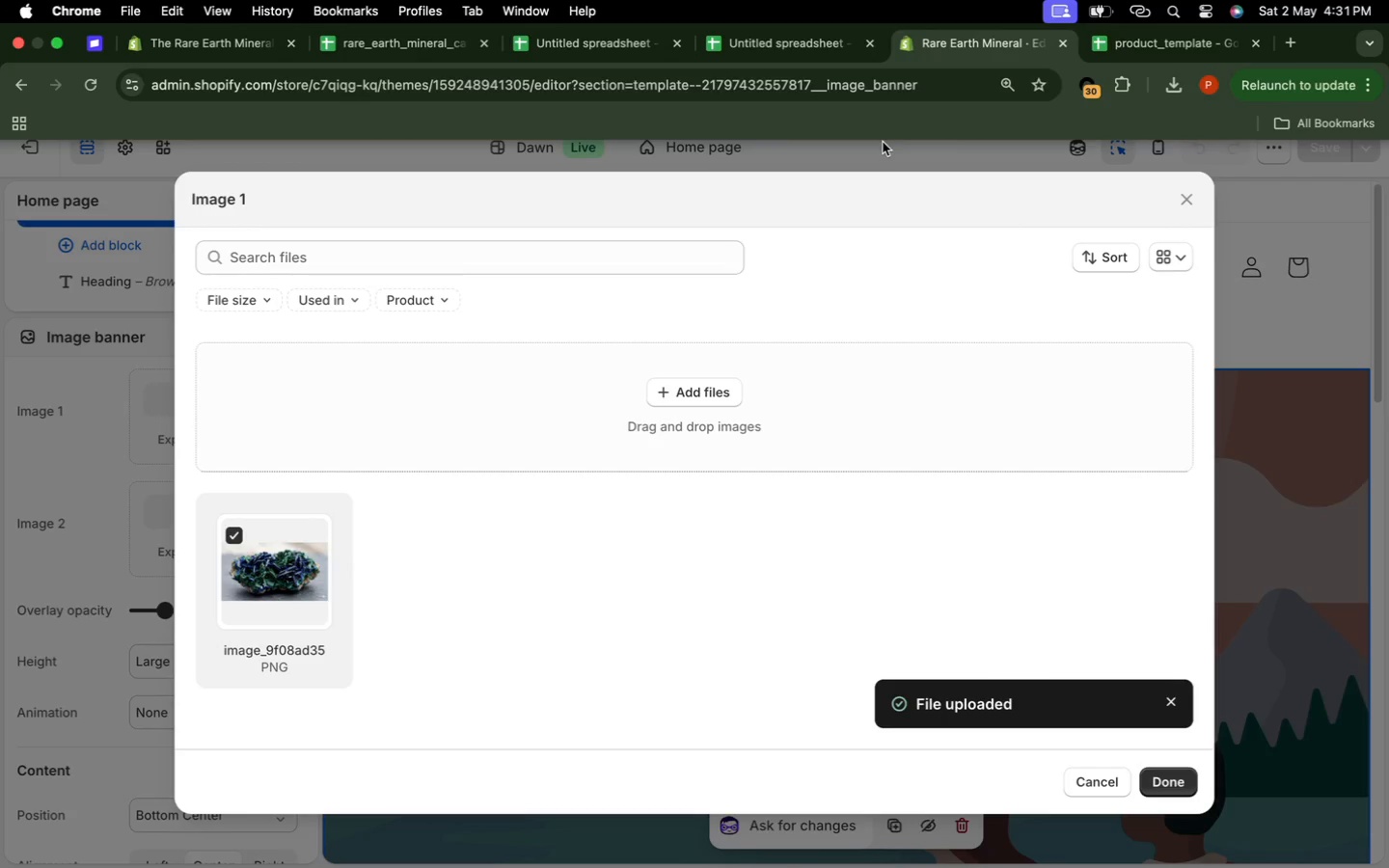 
wait(24.34)
 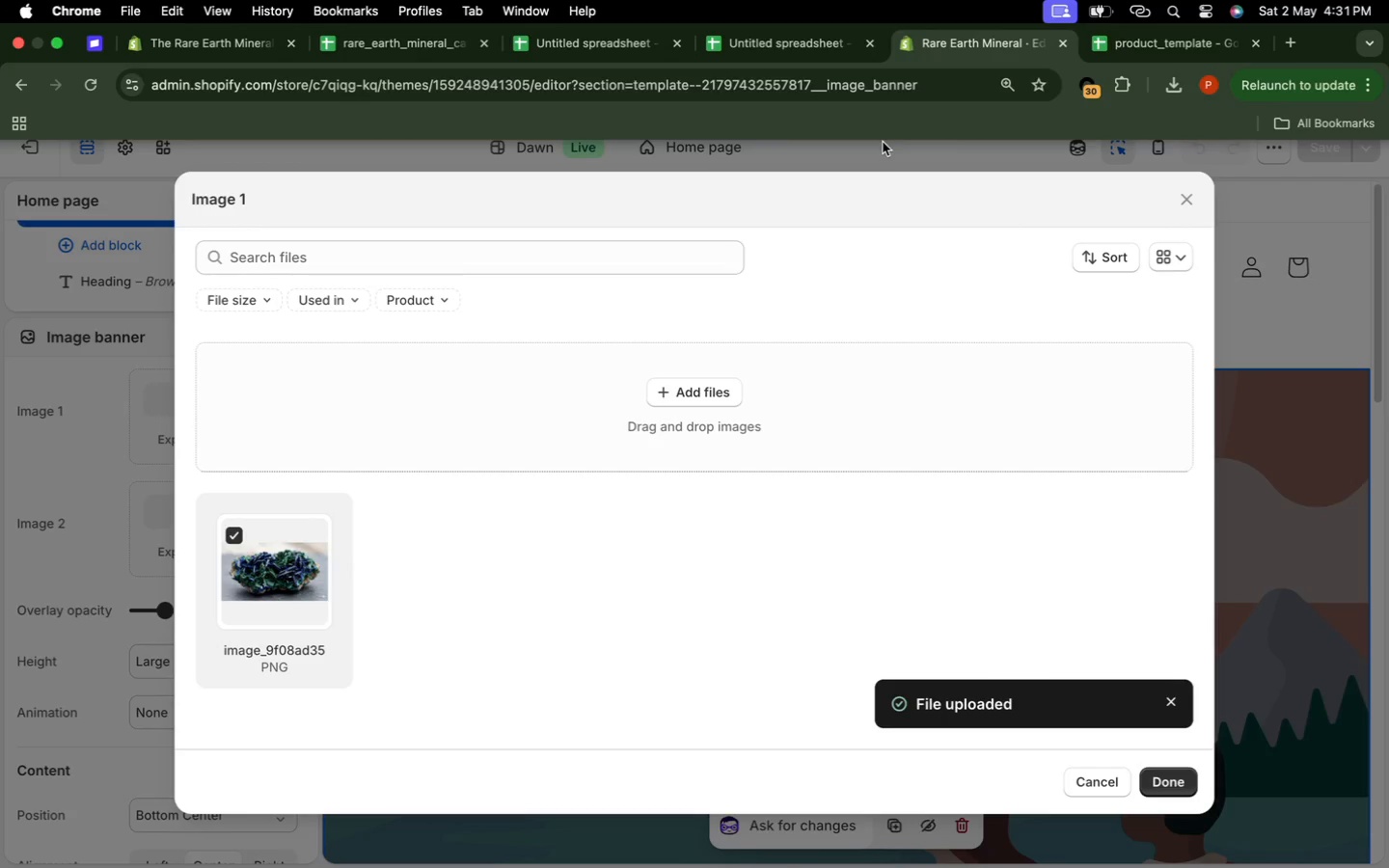 
left_click([1103, 11])
 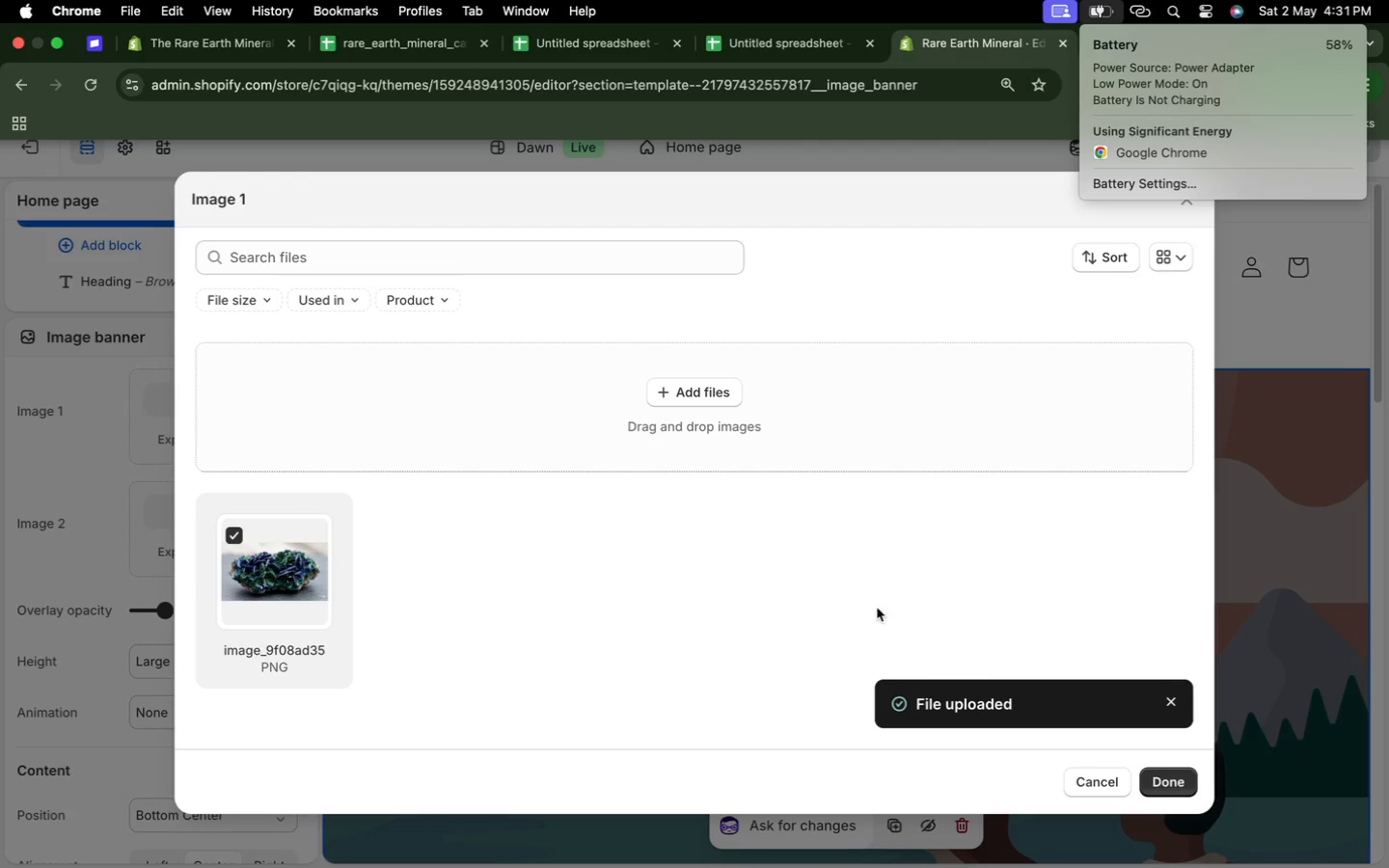 
wait(6.85)
 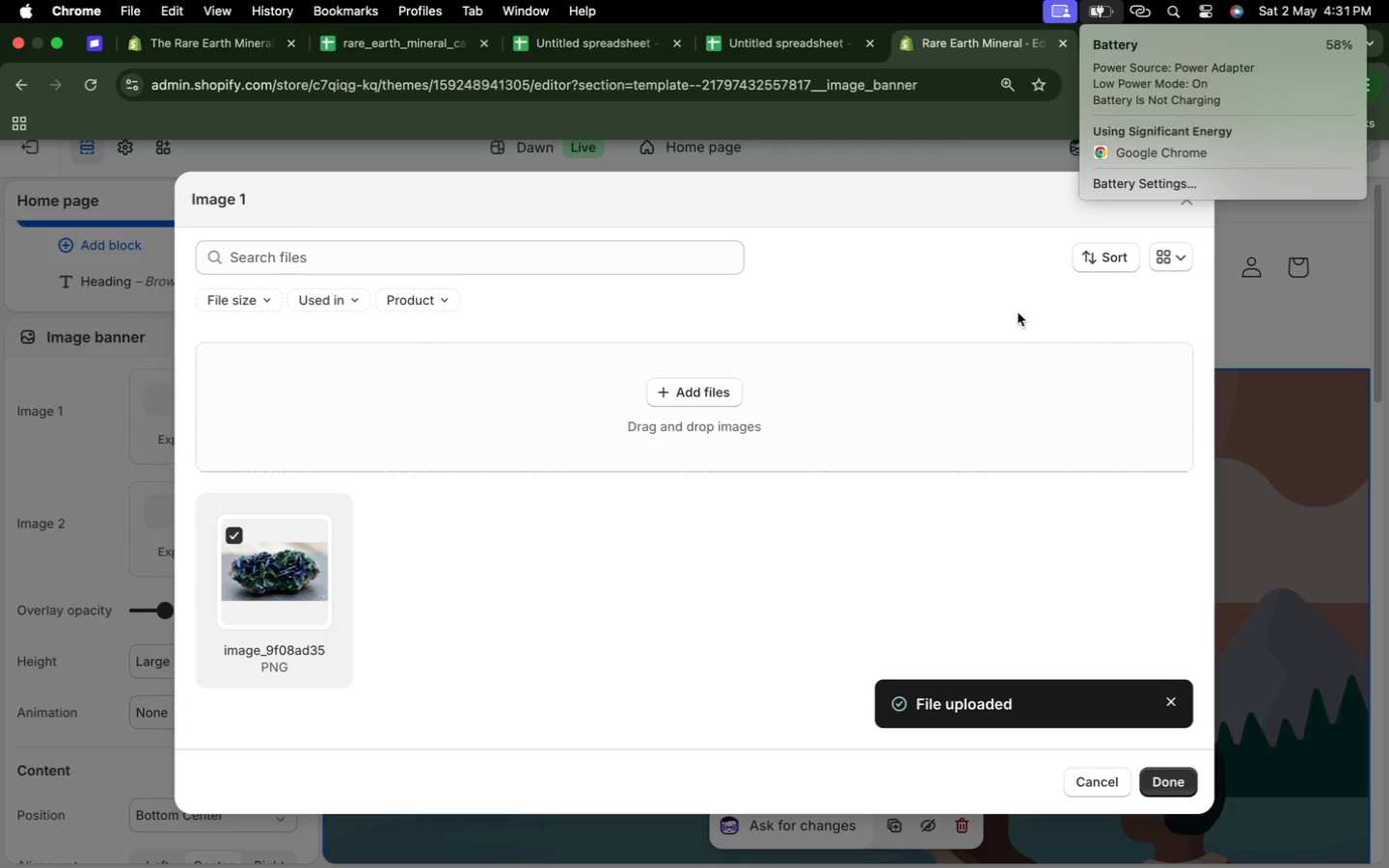 
left_click([1182, 782])
 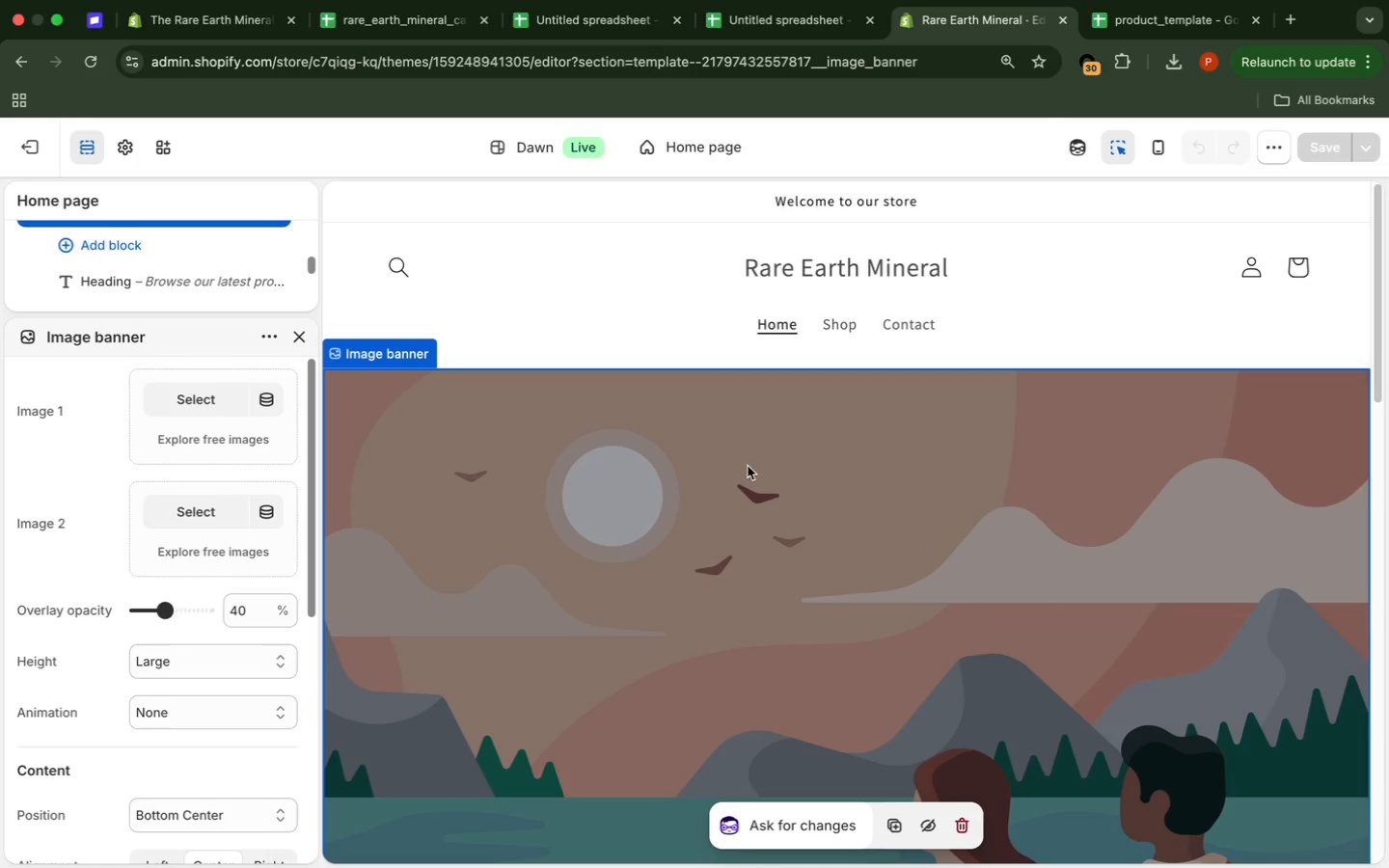 
mouse_move([253, 471])
 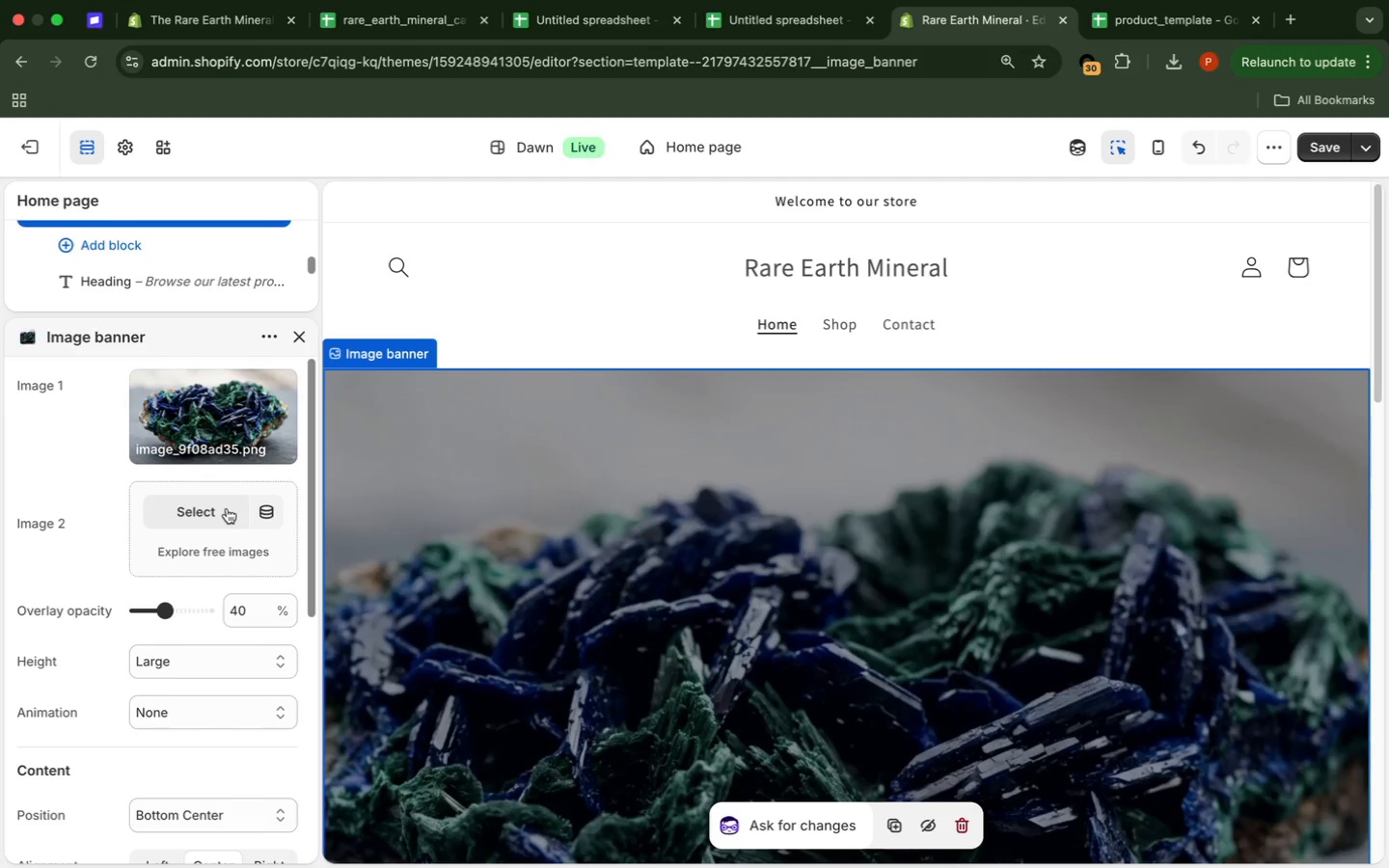 
left_click([227, 508])
 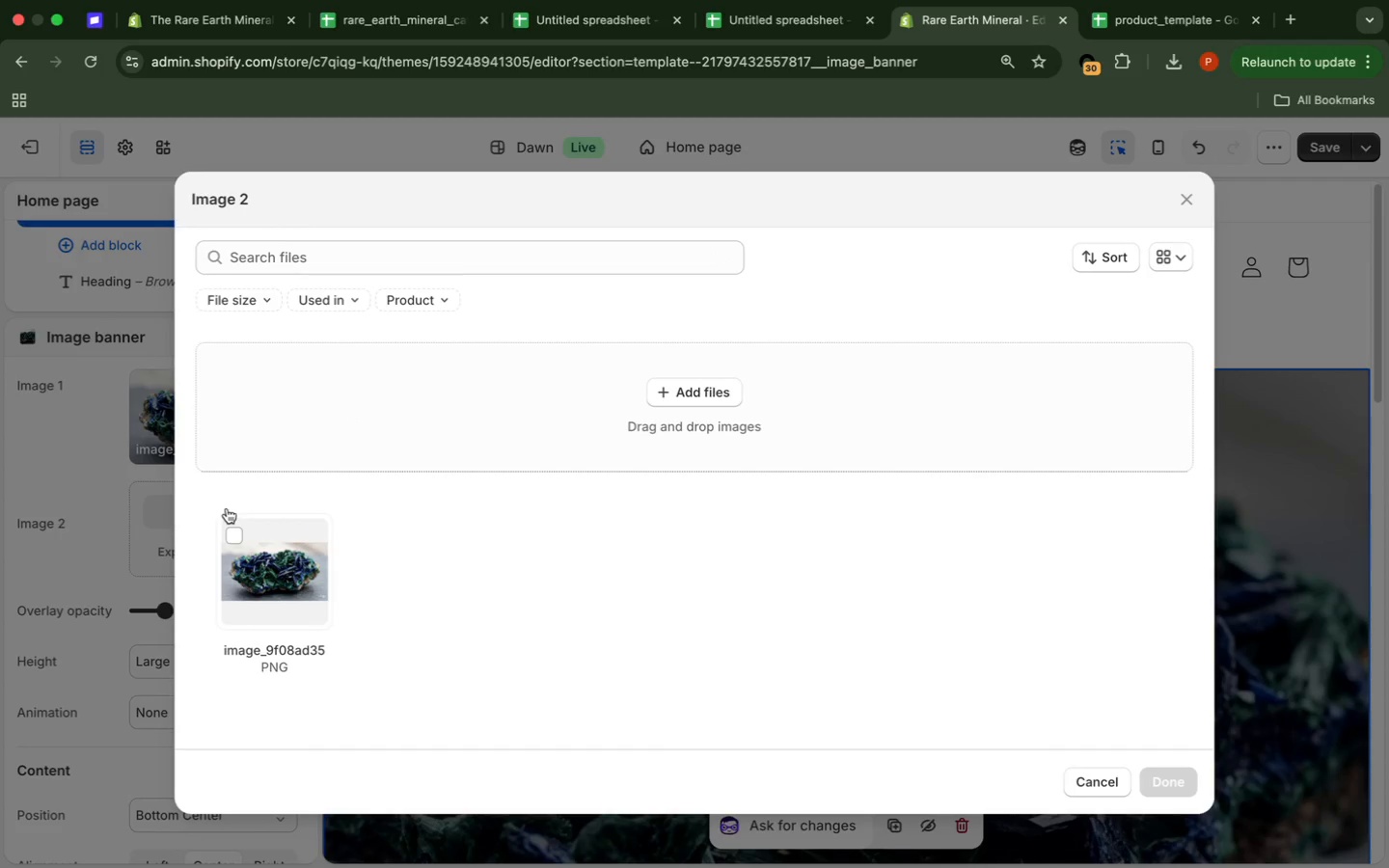 
wait(9.48)
 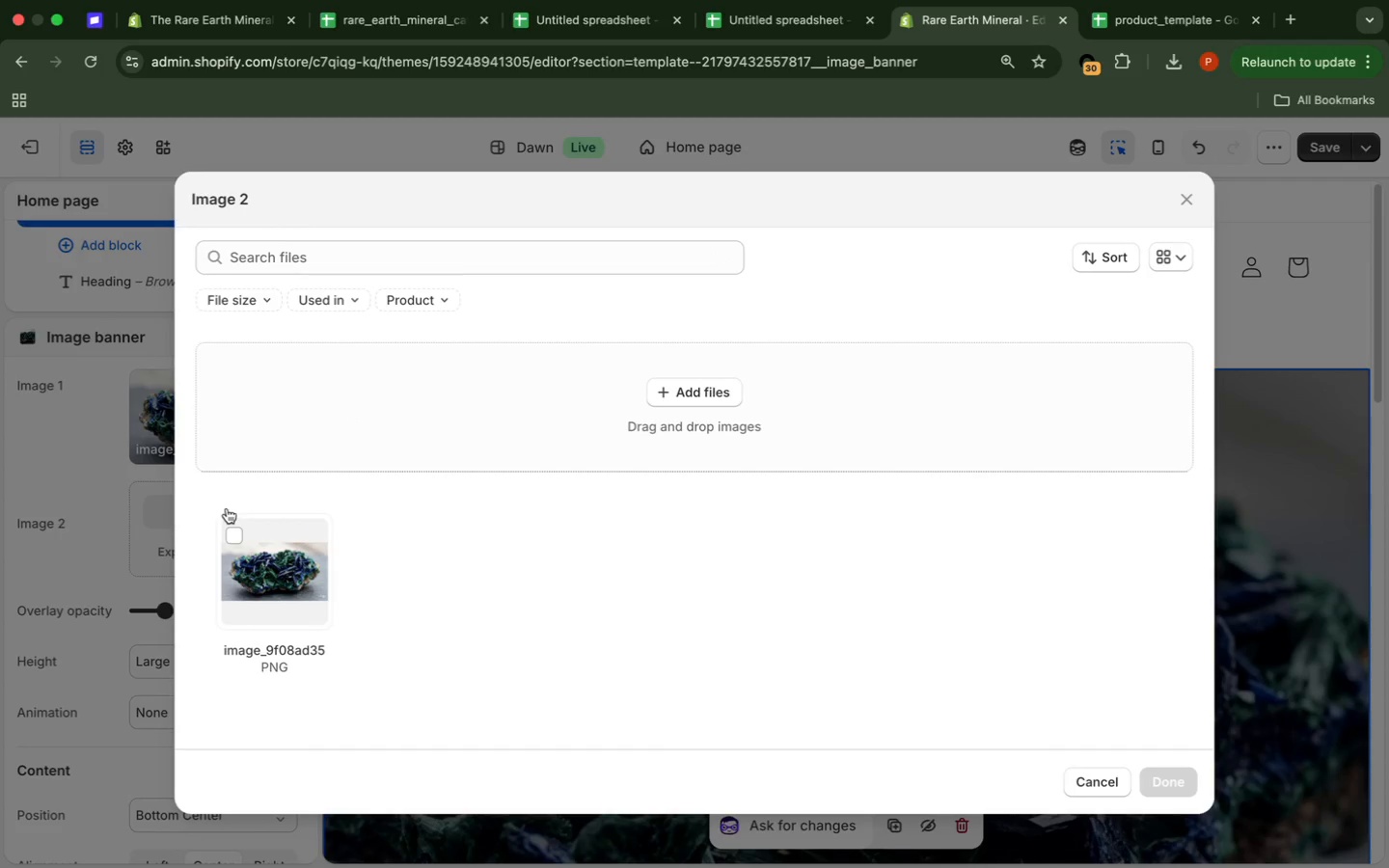 
left_click([711, 385])
 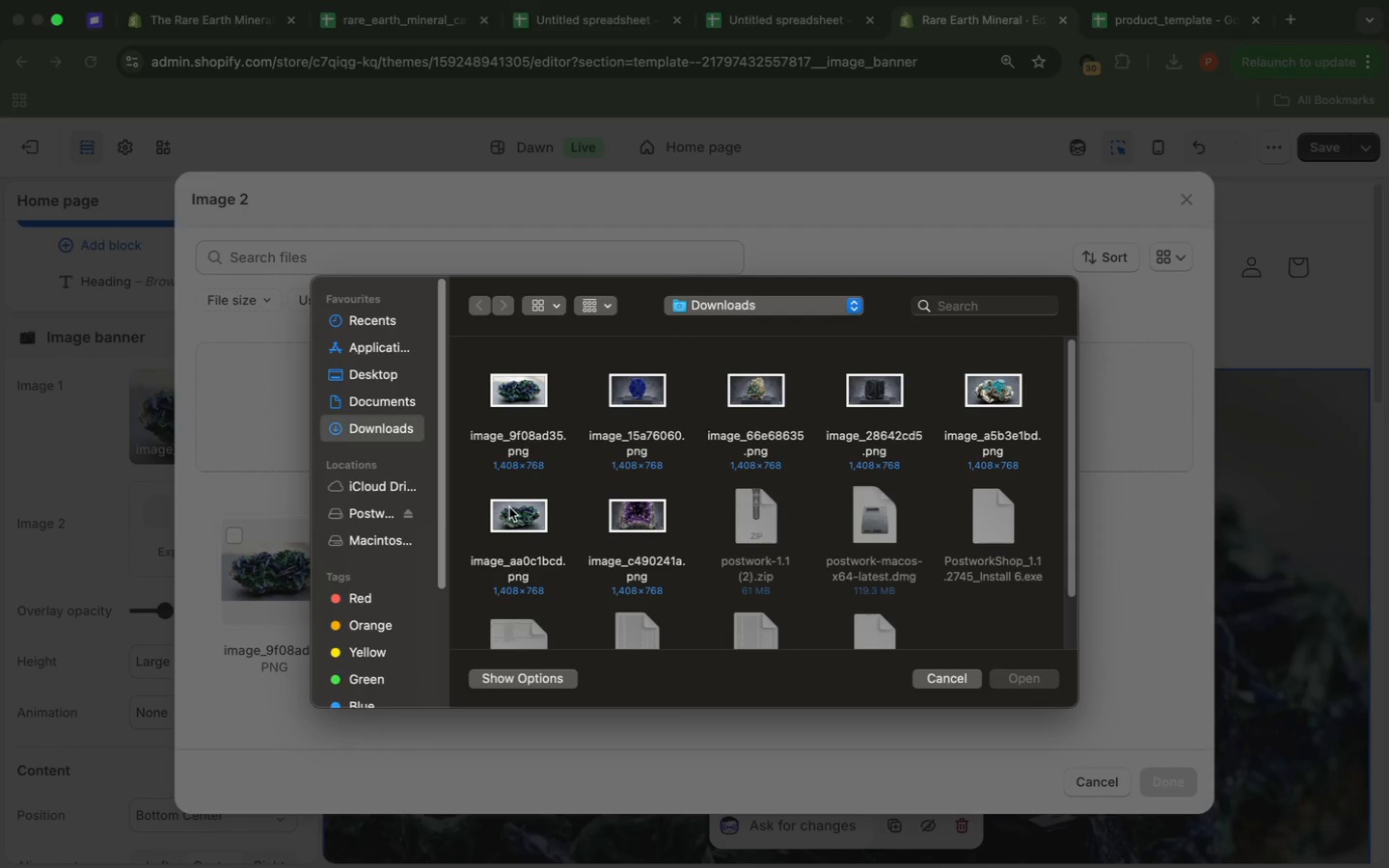 
wait(5.53)
 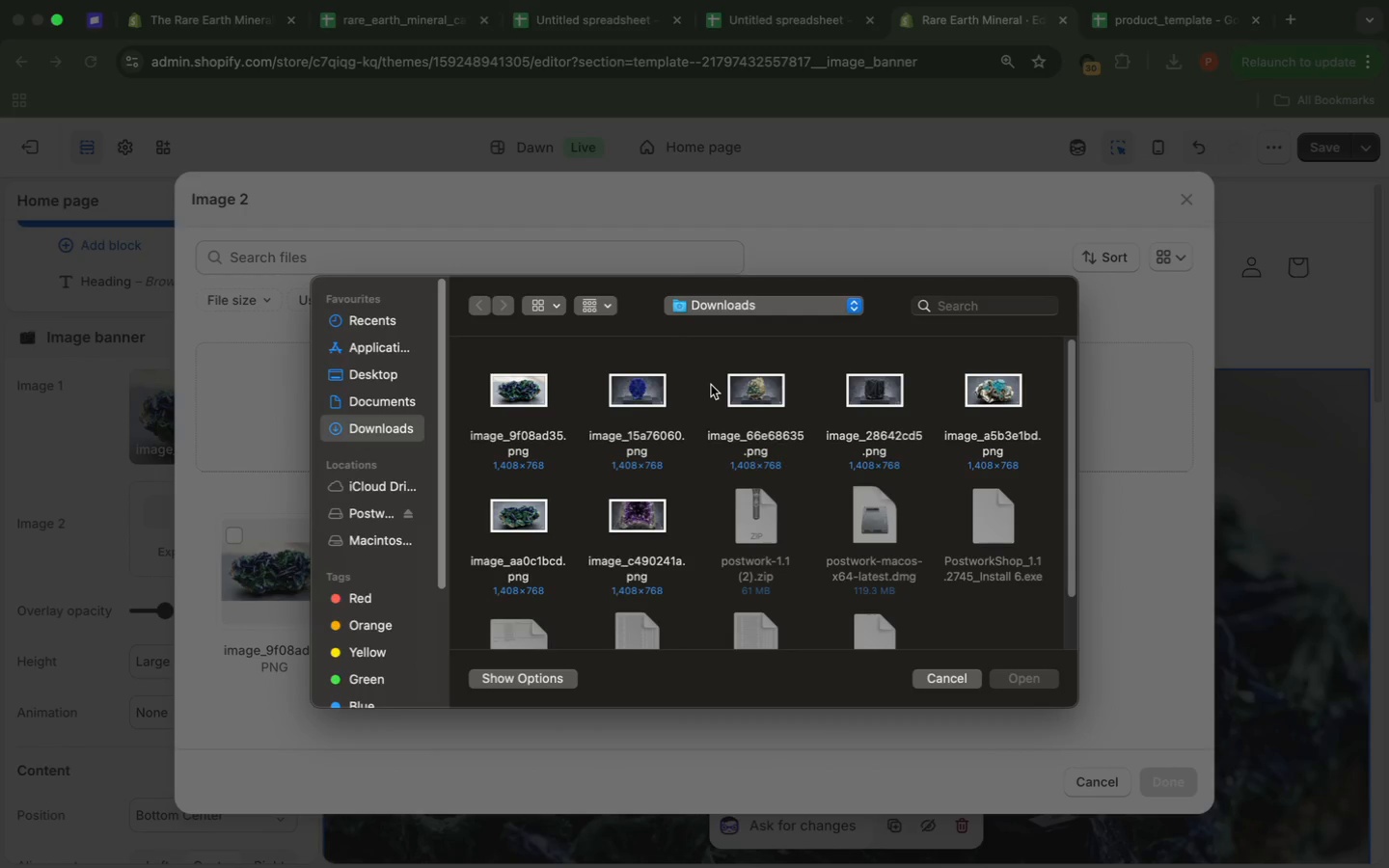 
double_click([517, 513])
 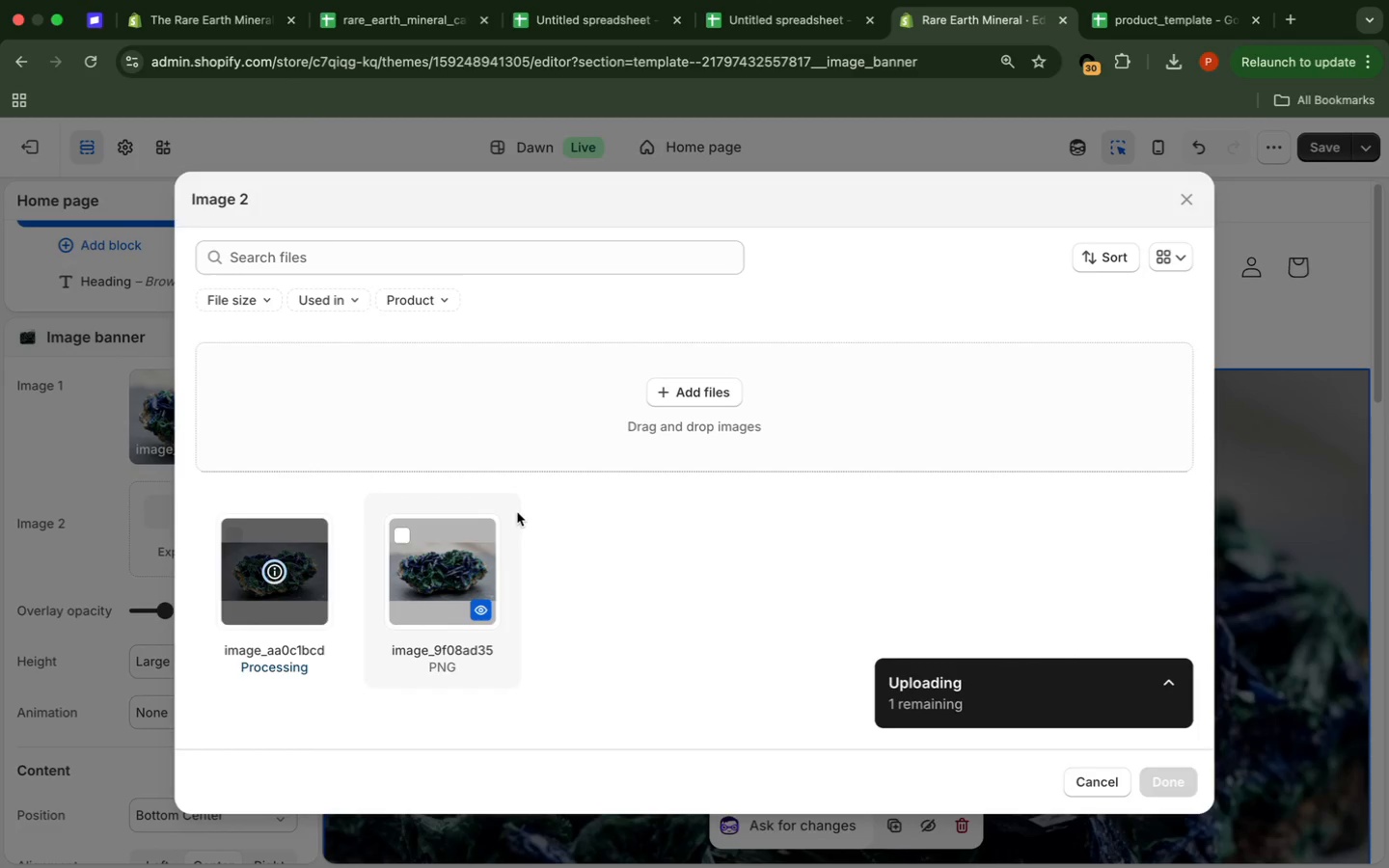 
wait(10.1)
 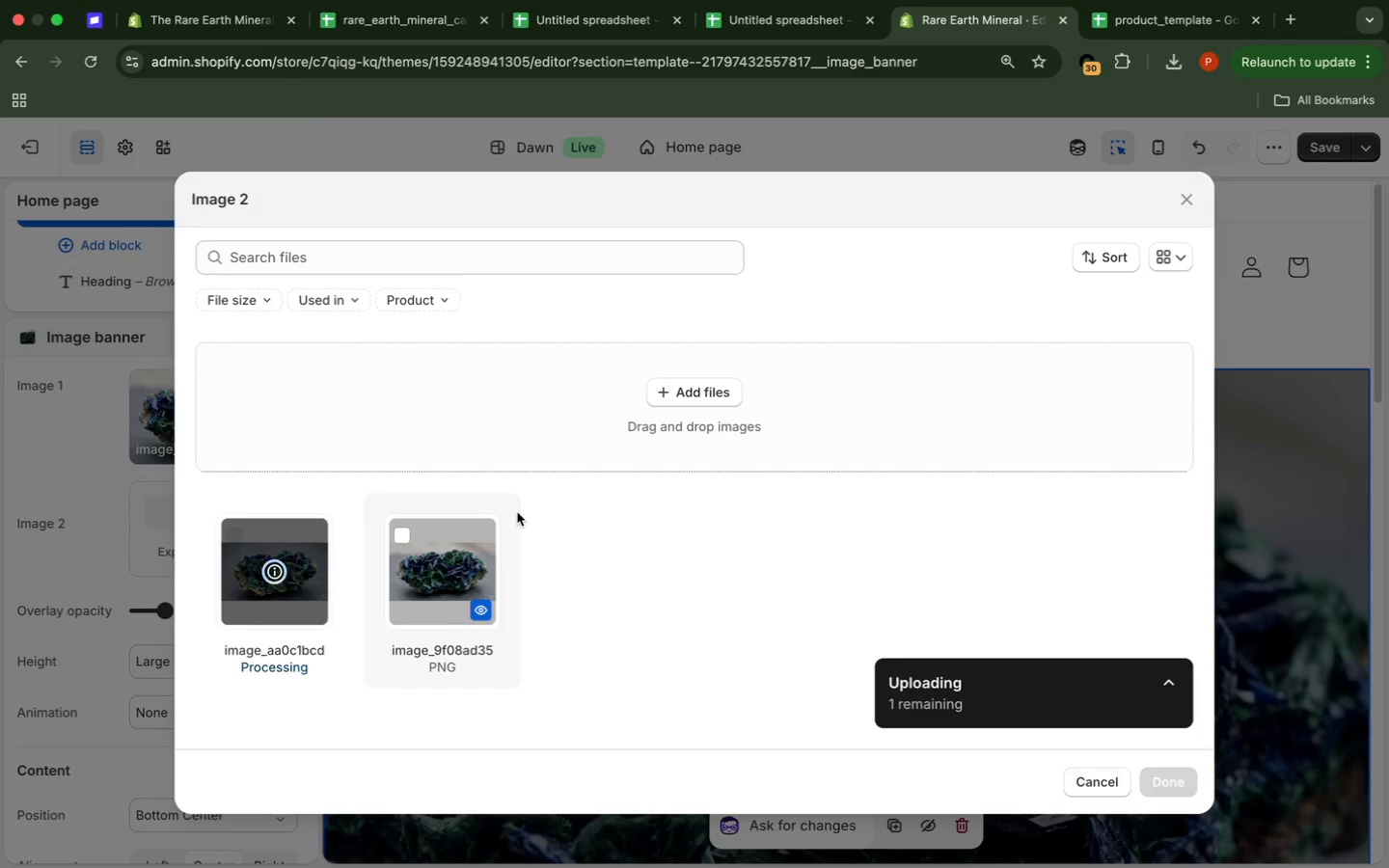 
left_click([1167, 776])
 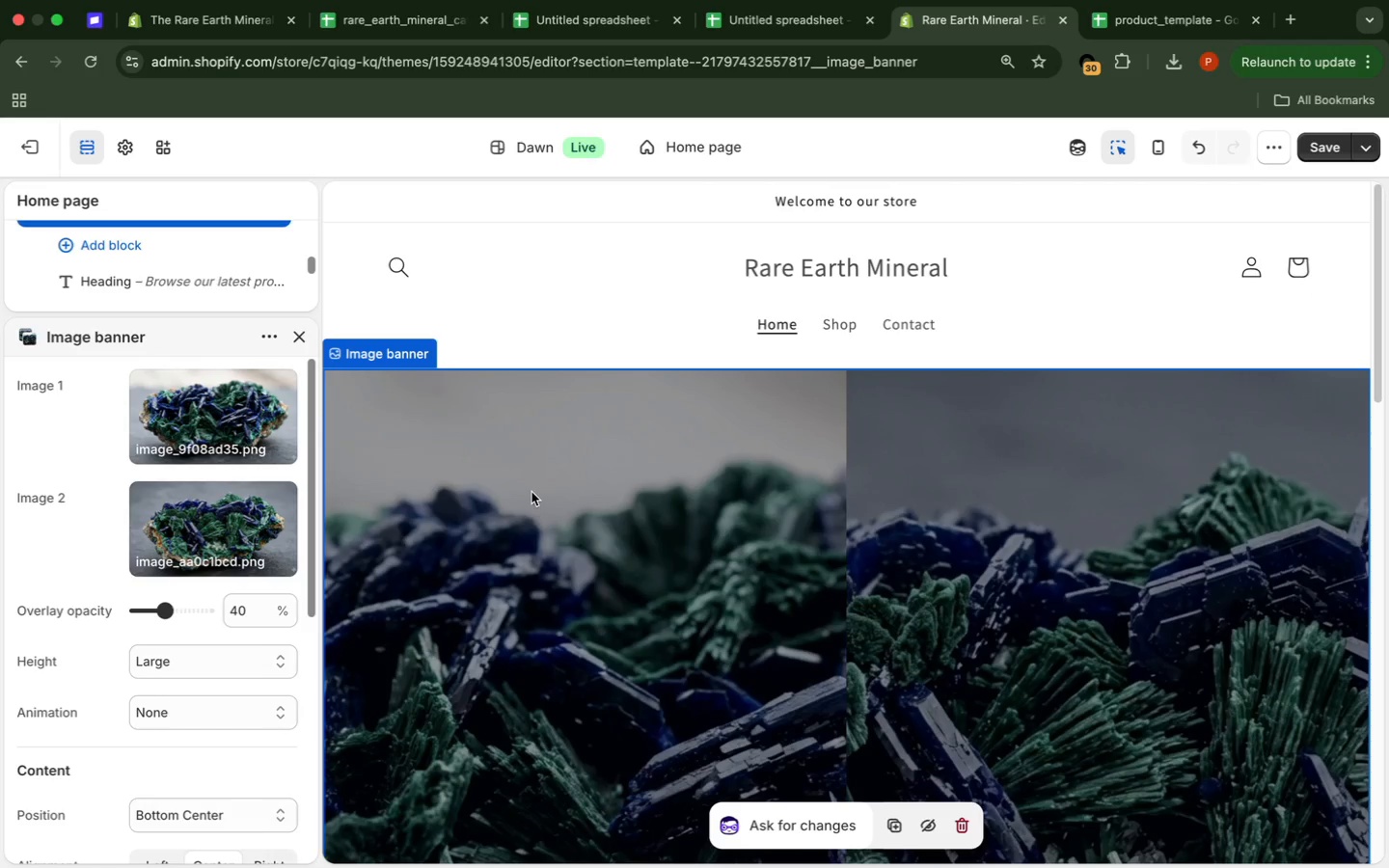 
wait(13.3)
 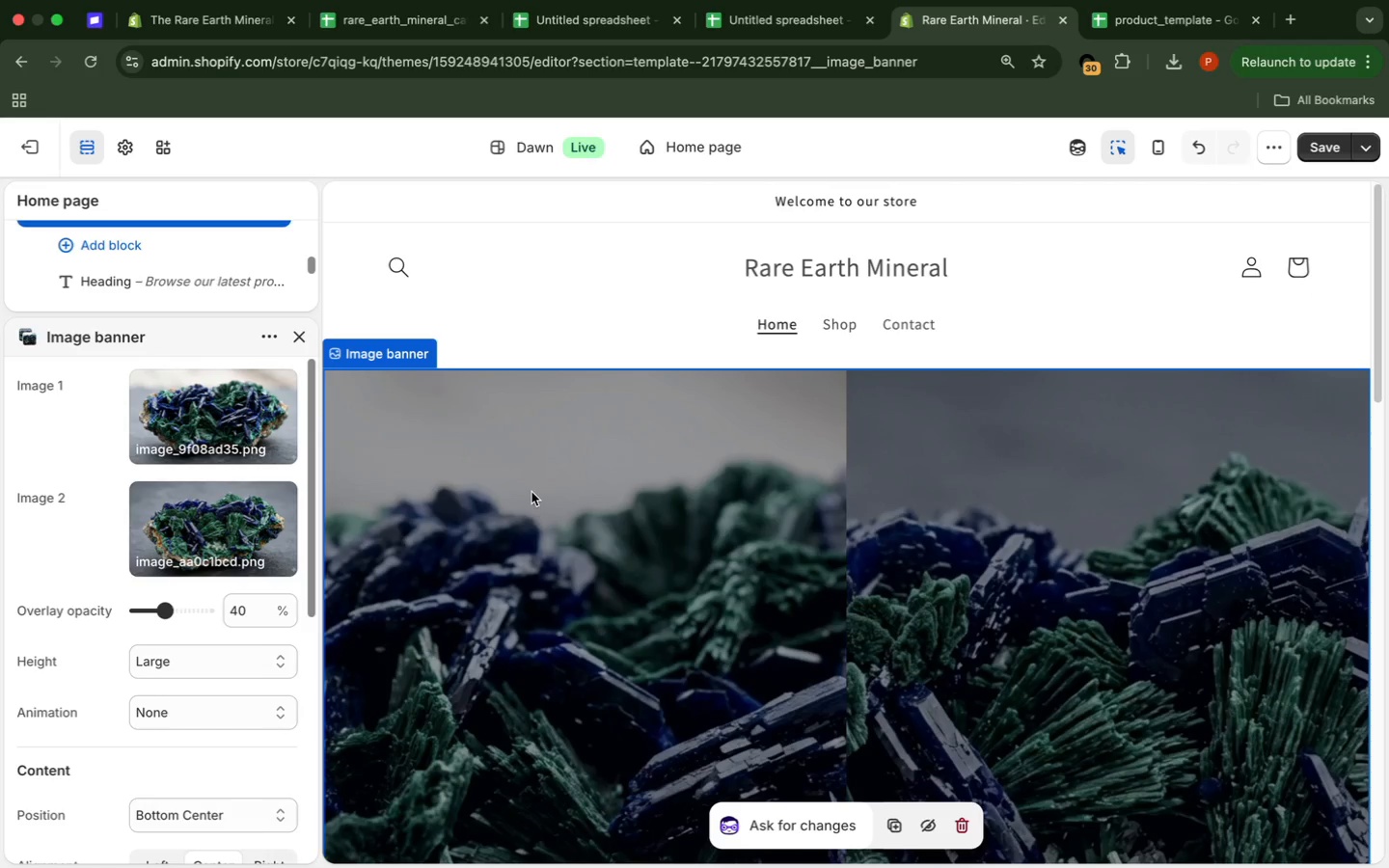 
left_click([1334, 155])
 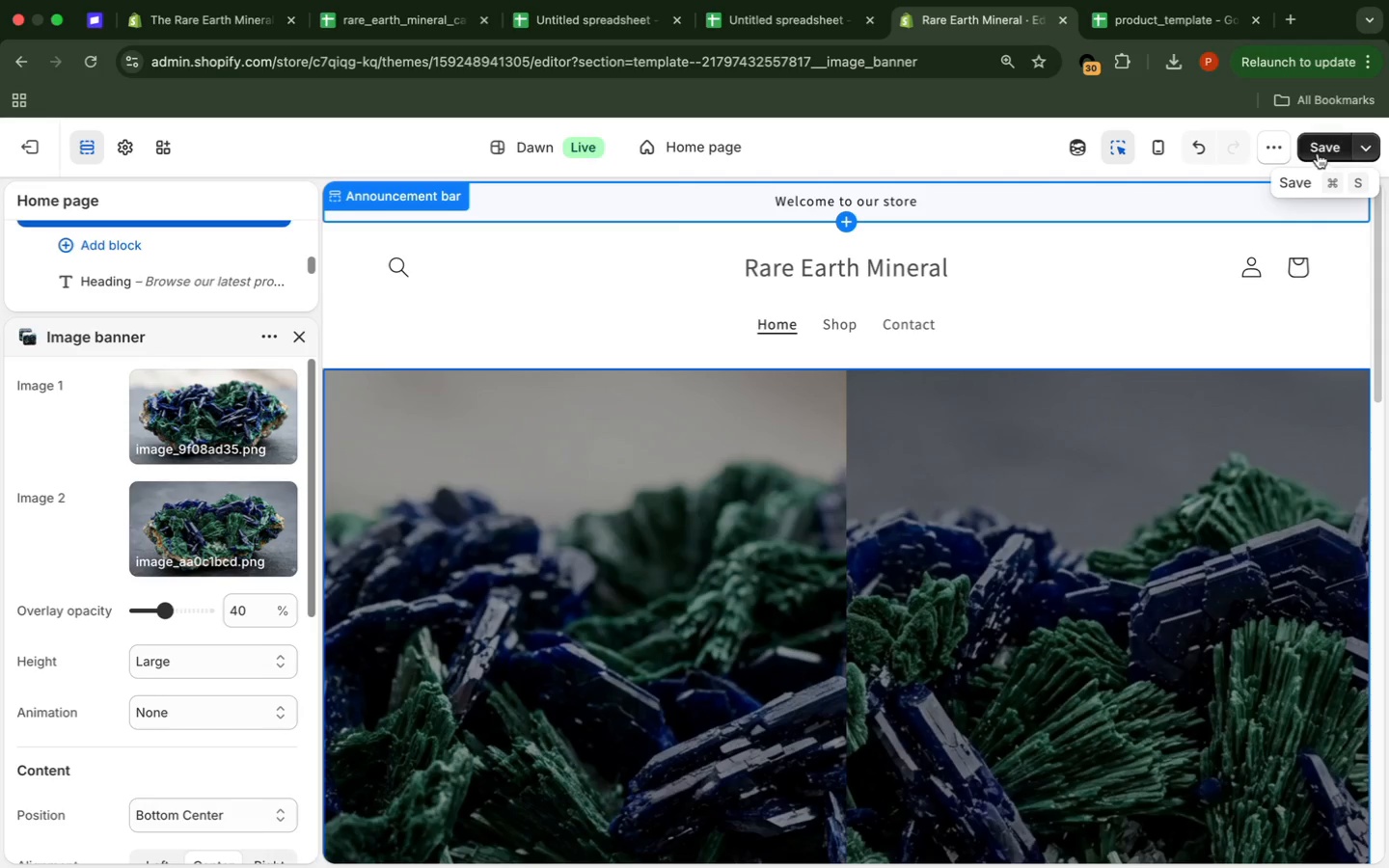 
left_click([1323, 149])
 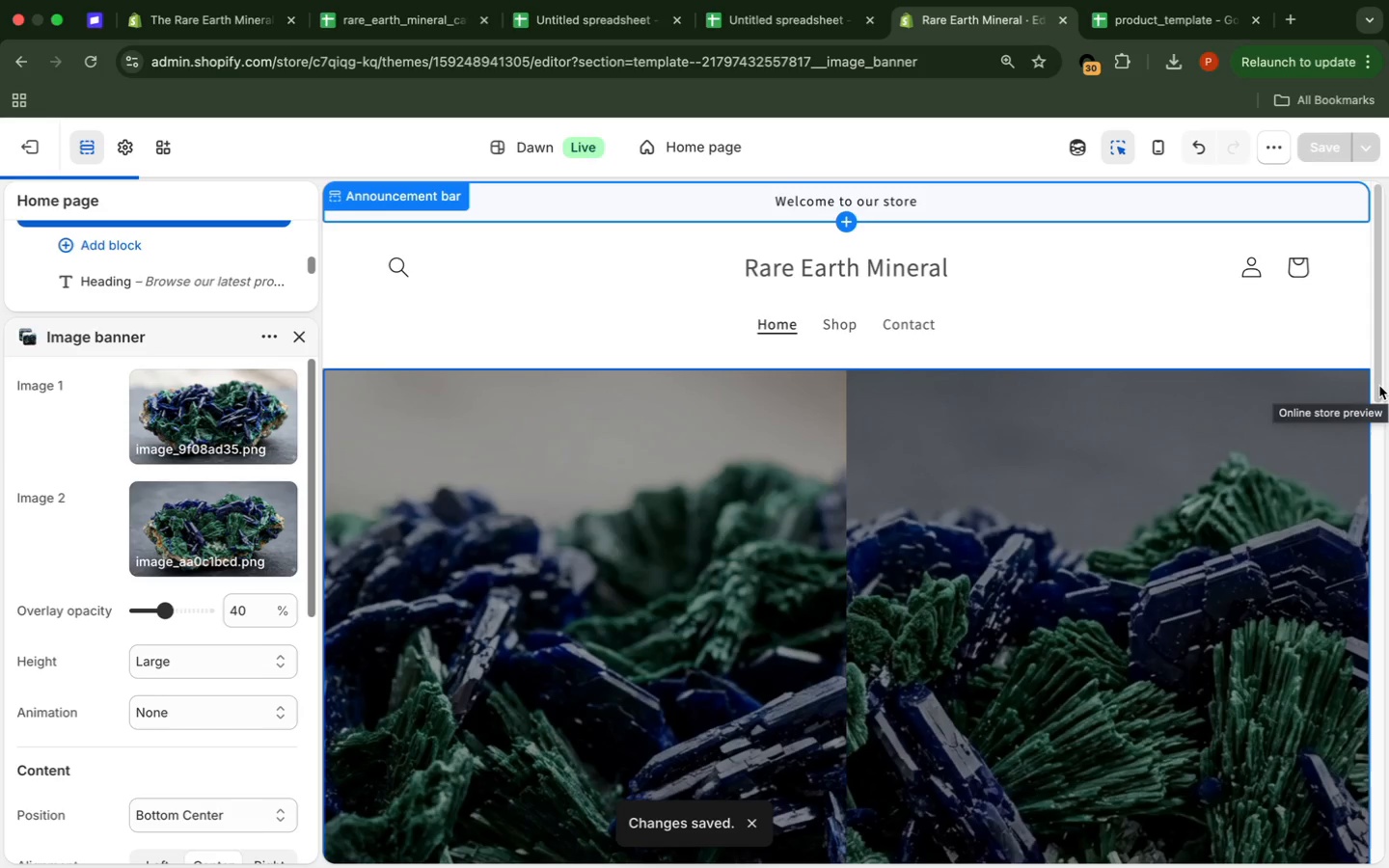 
wait(5.06)
 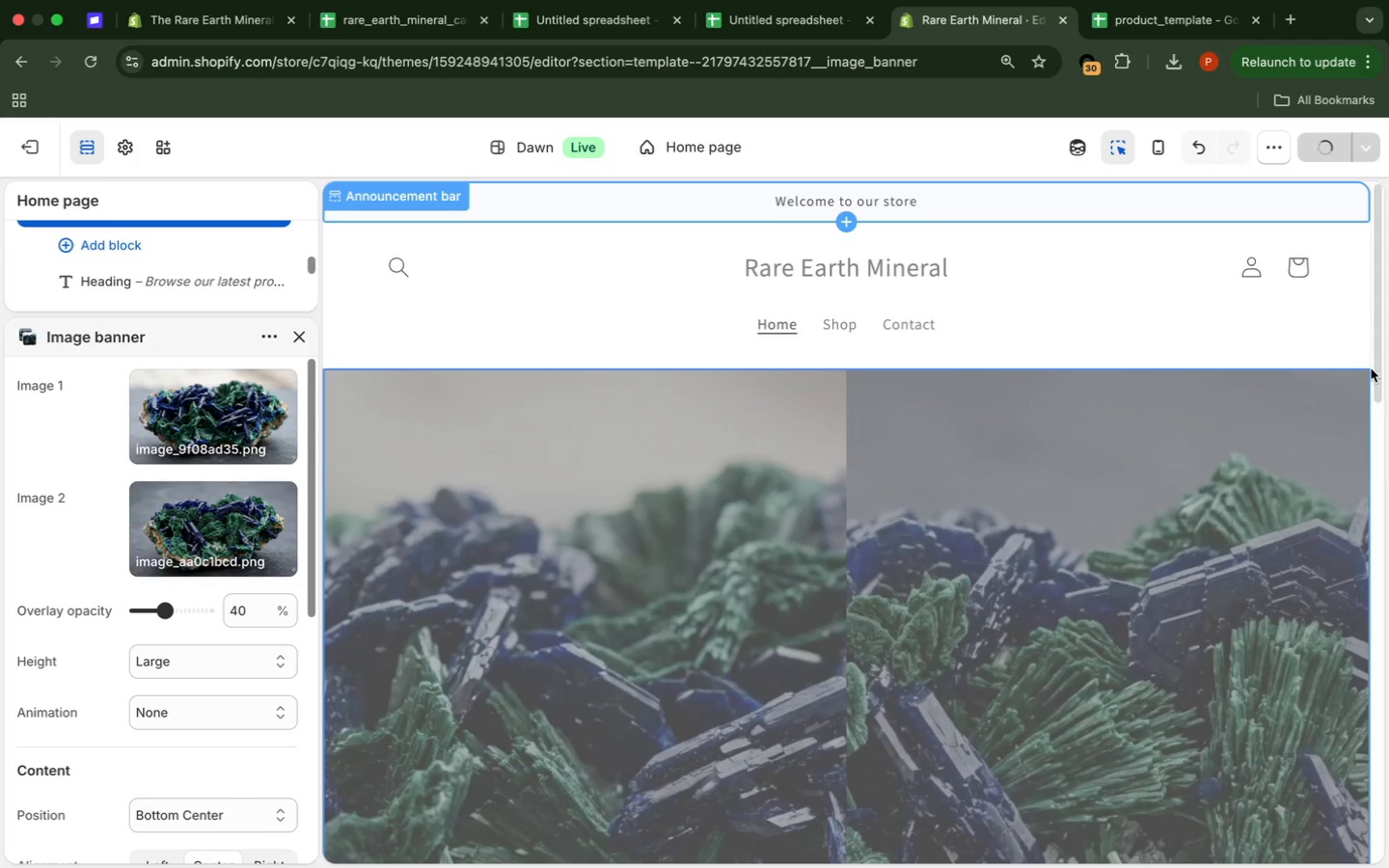 
left_click_drag(start_coordinate=[1379, 386], to_coordinate=[1378, 407])
 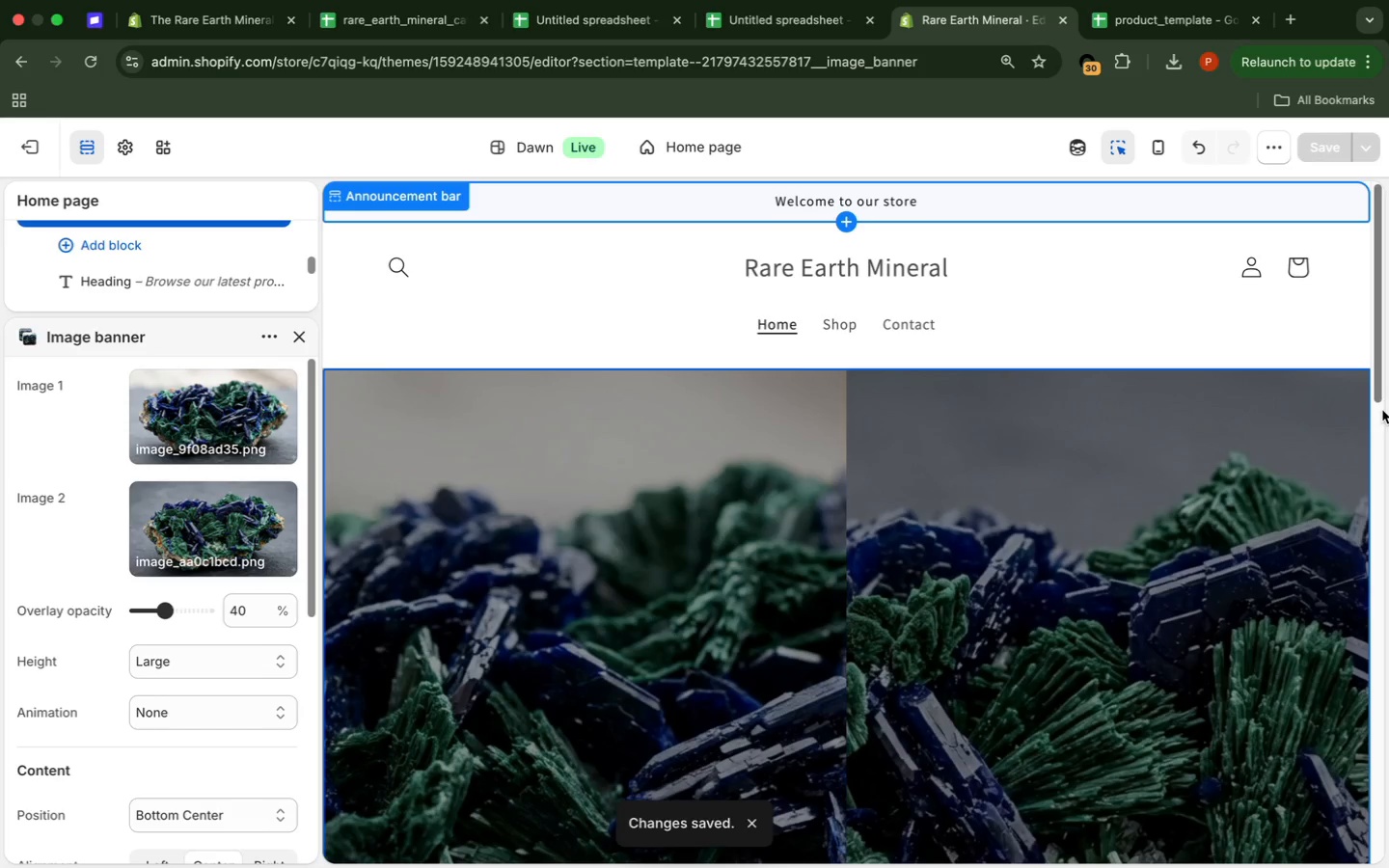 
left_click([1382, 410])
 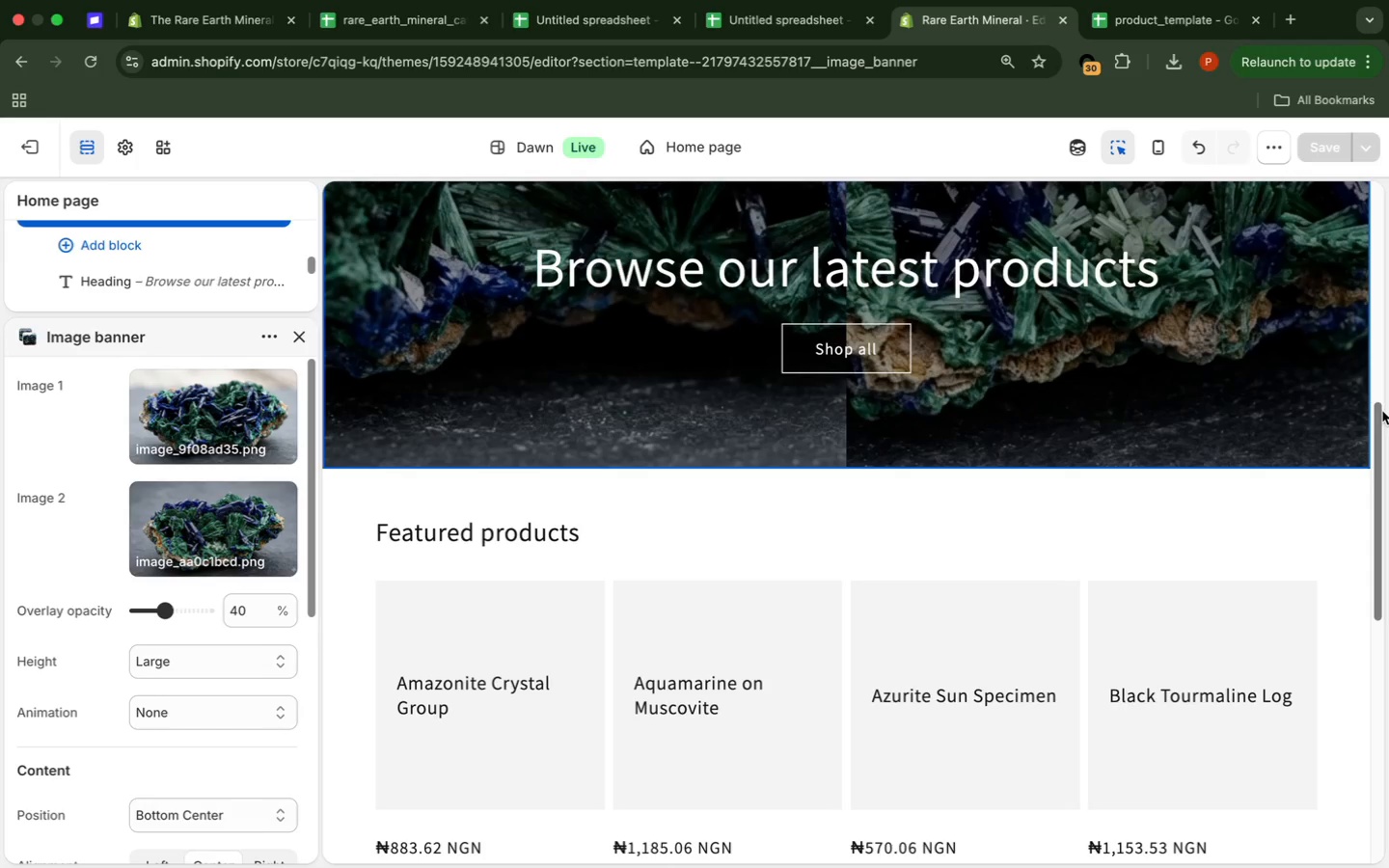 
wait(6.42)
 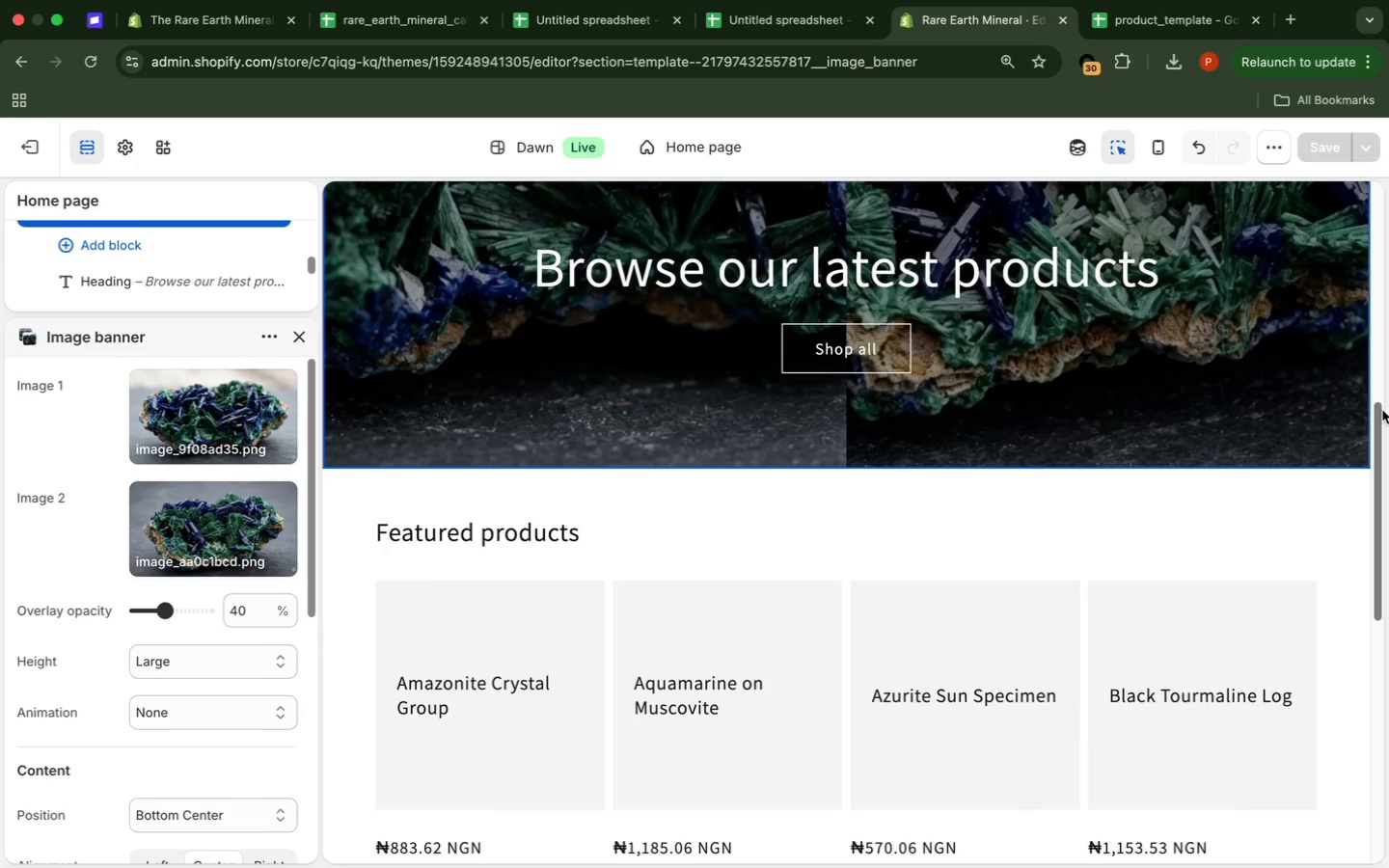 
left_click_drag(start_coordinate=[1378, 416], to_coordinate=[1370, 477])
 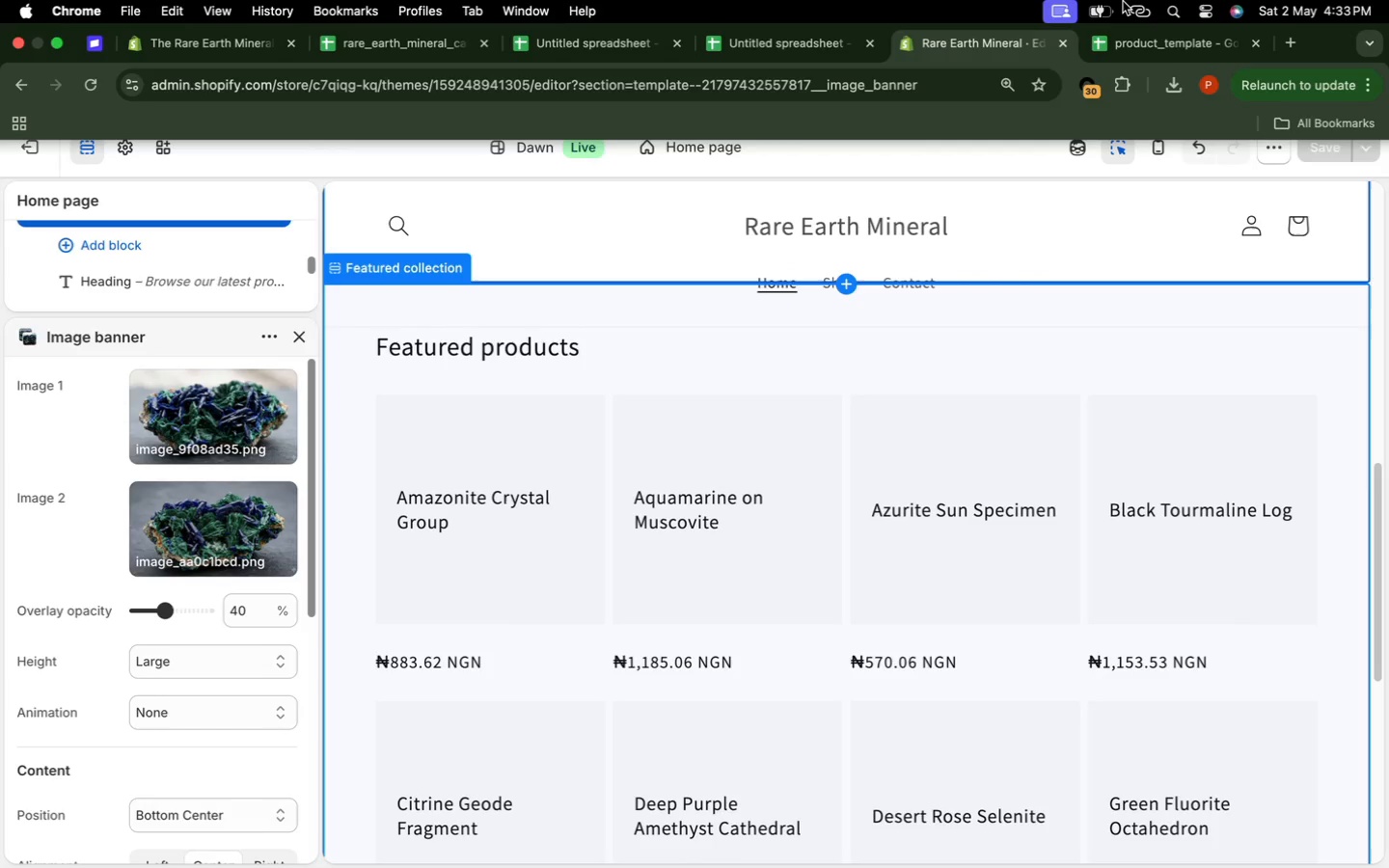 
left_click([1098, 12])
 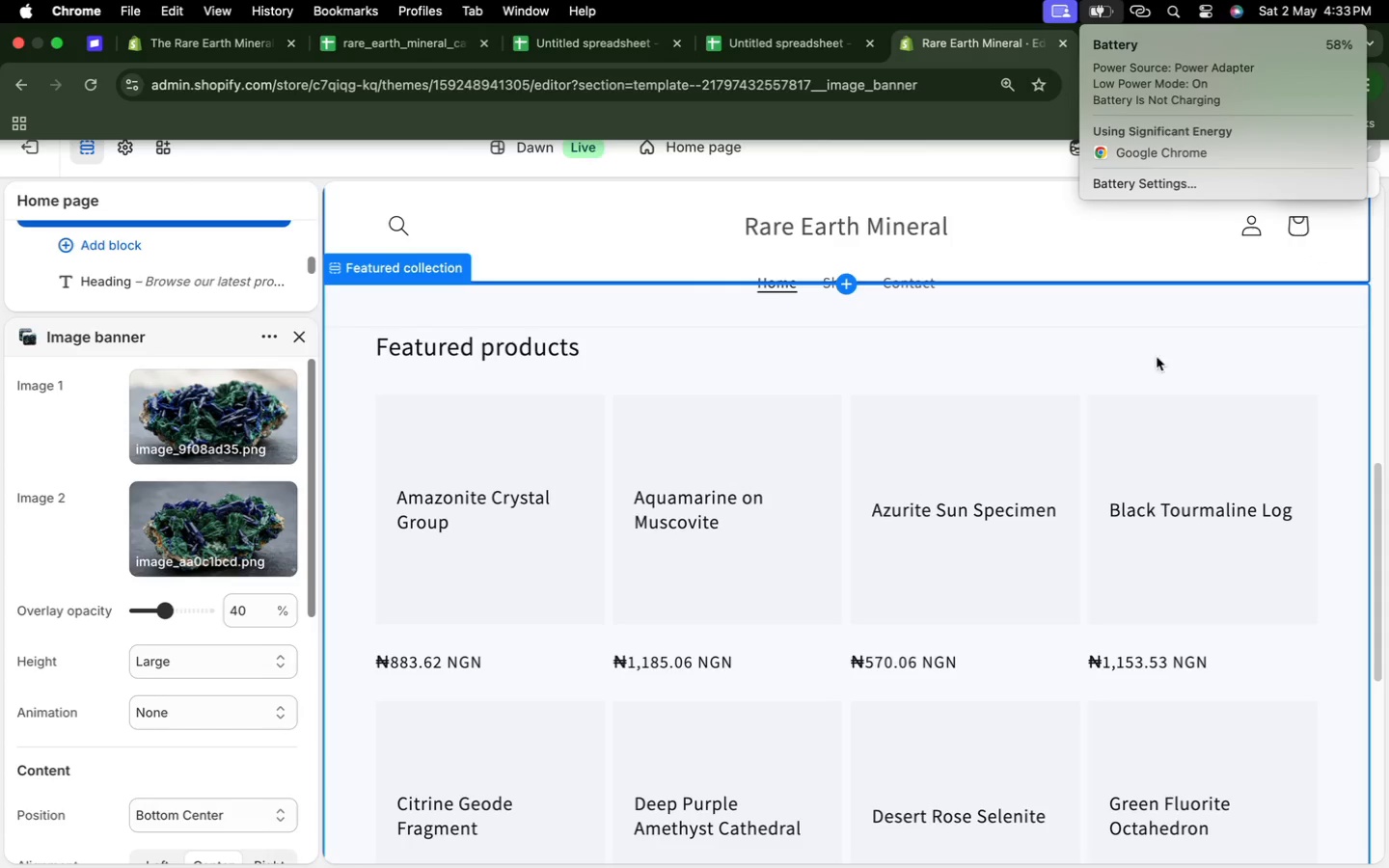 
wait(28.32)
 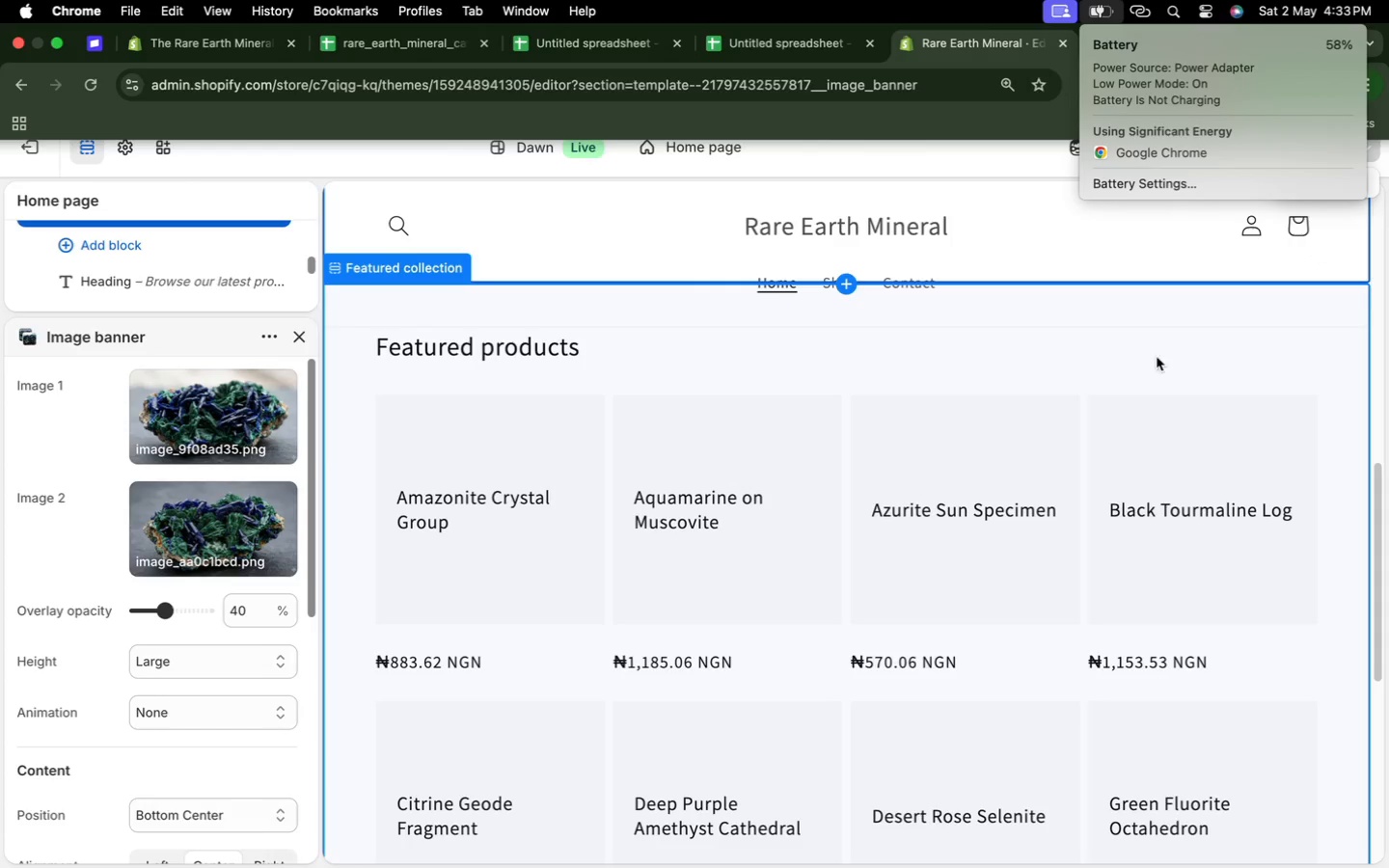 
left_click([1001, 210])
 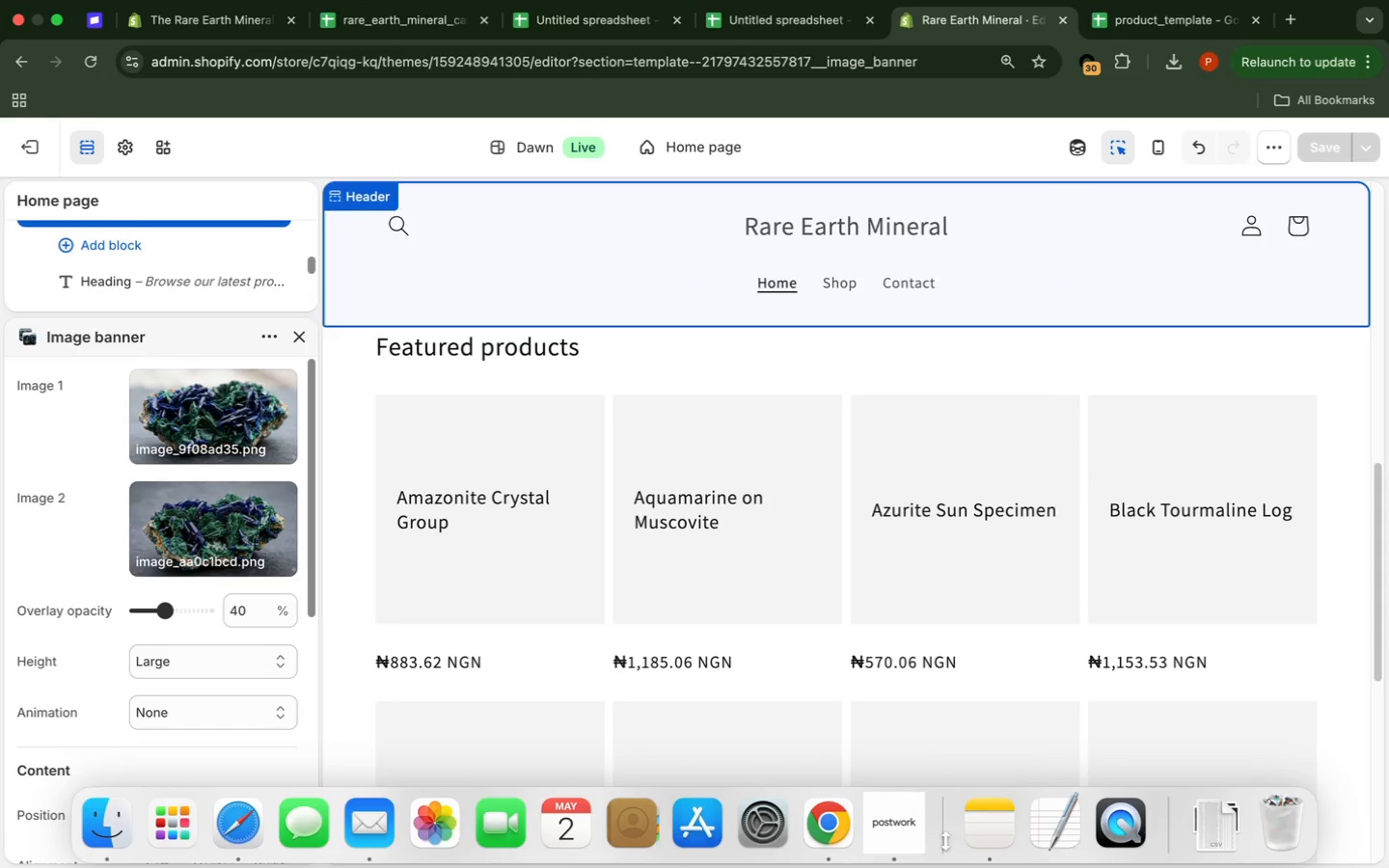 
left_click([865, 848])